 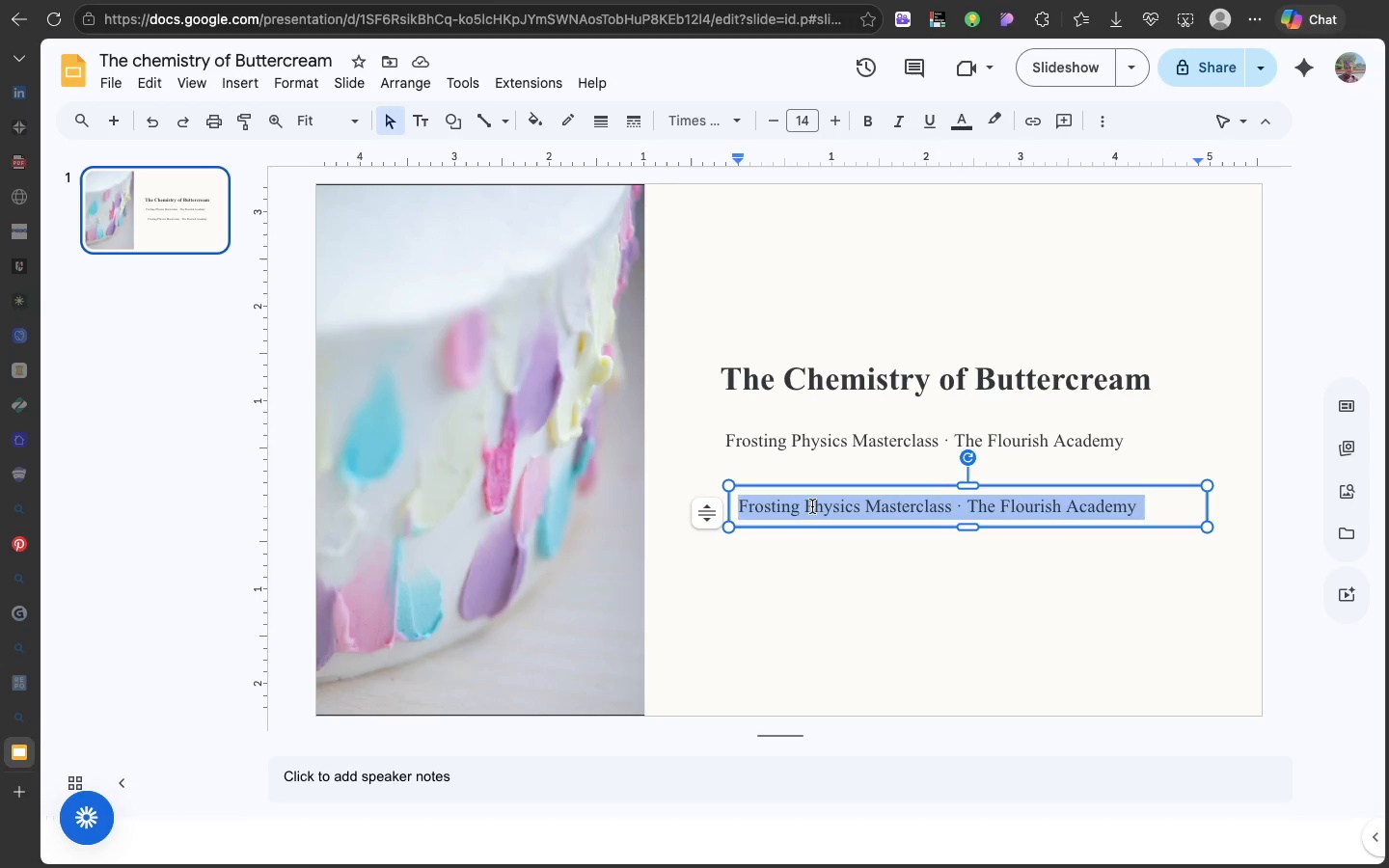 
key(Meta+V)
 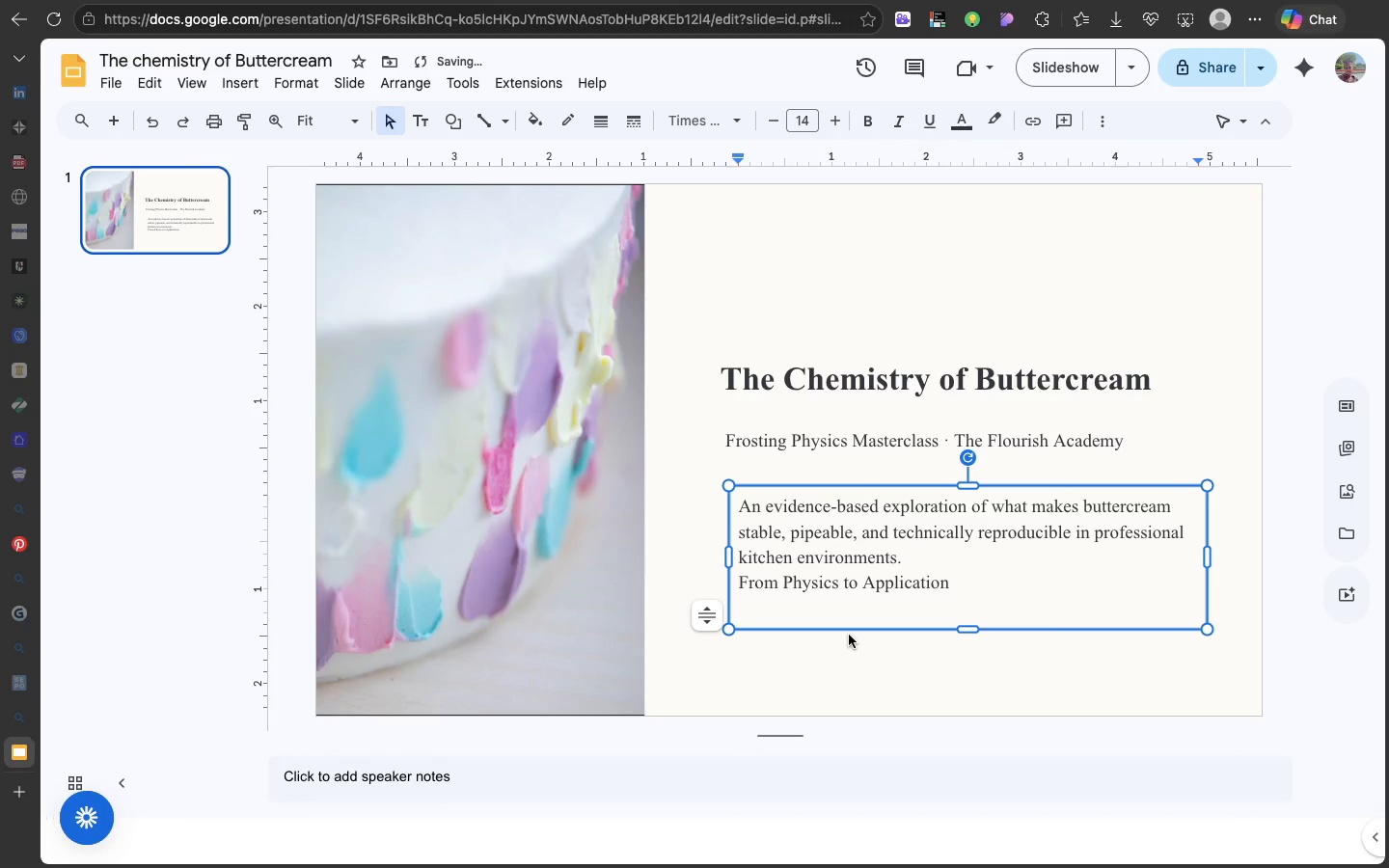 
key(Backspace)
 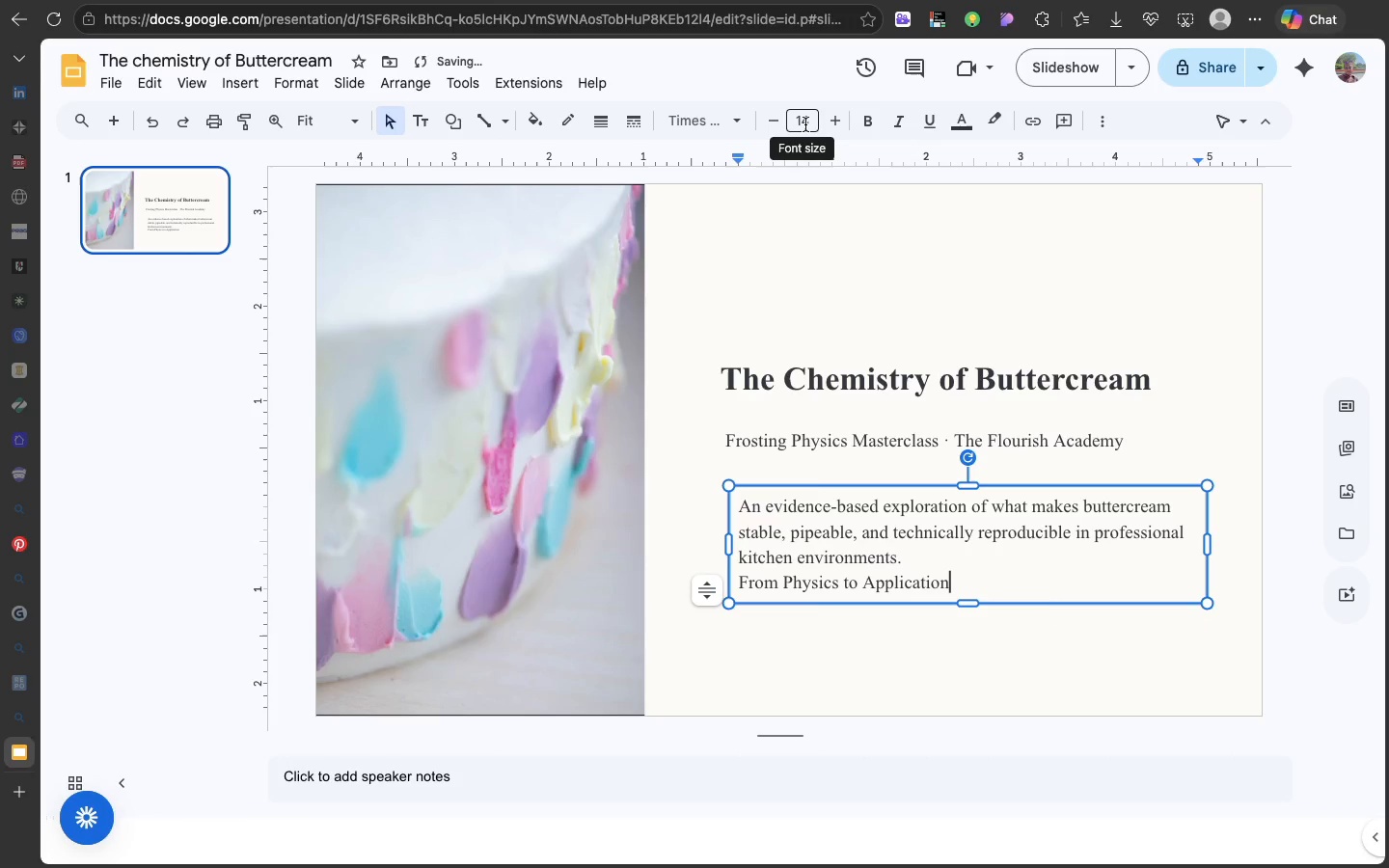 
left_click([805, 124])
 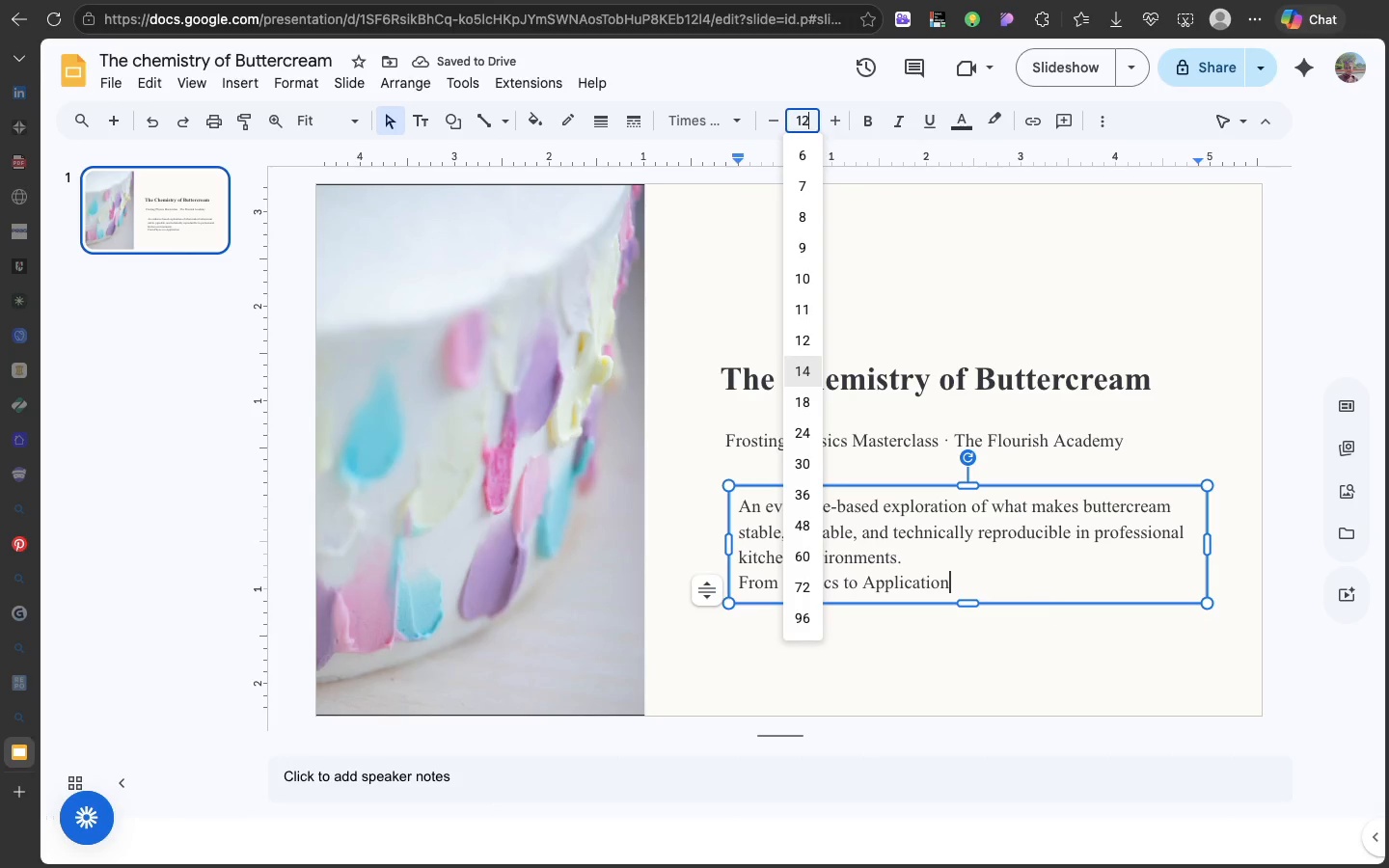 
type(12)
 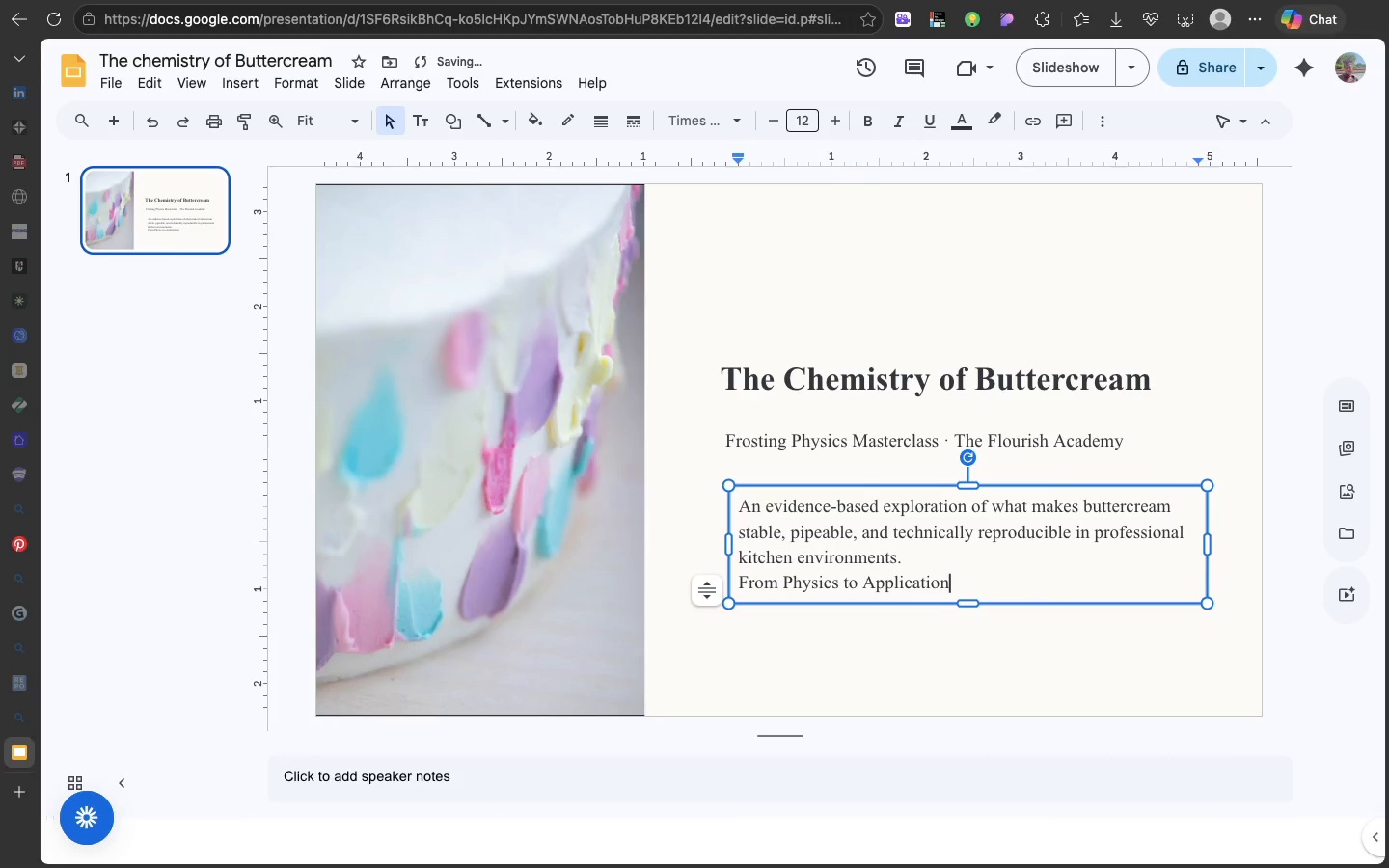 
key(Enter)
 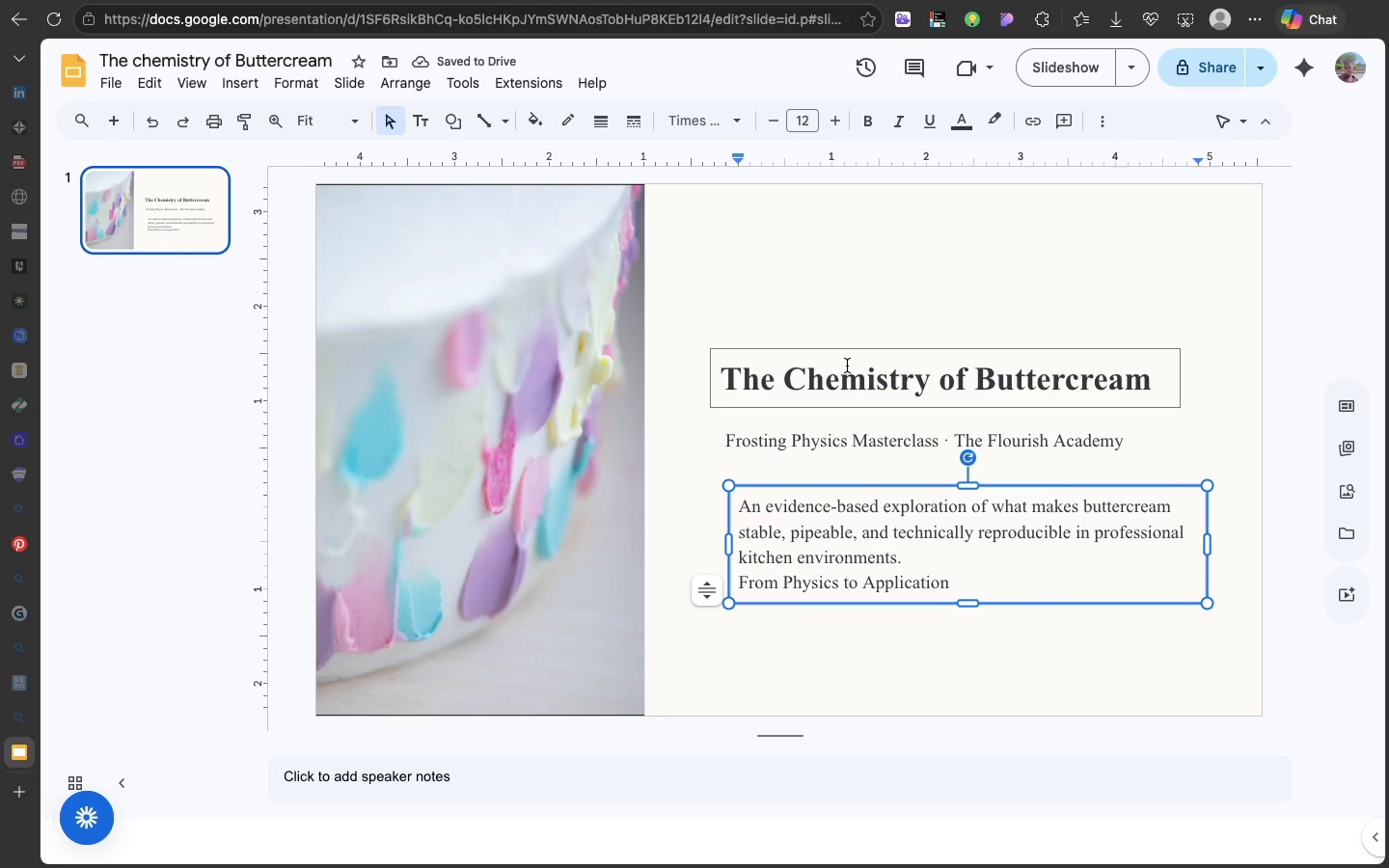 
left_click([847, 366])
 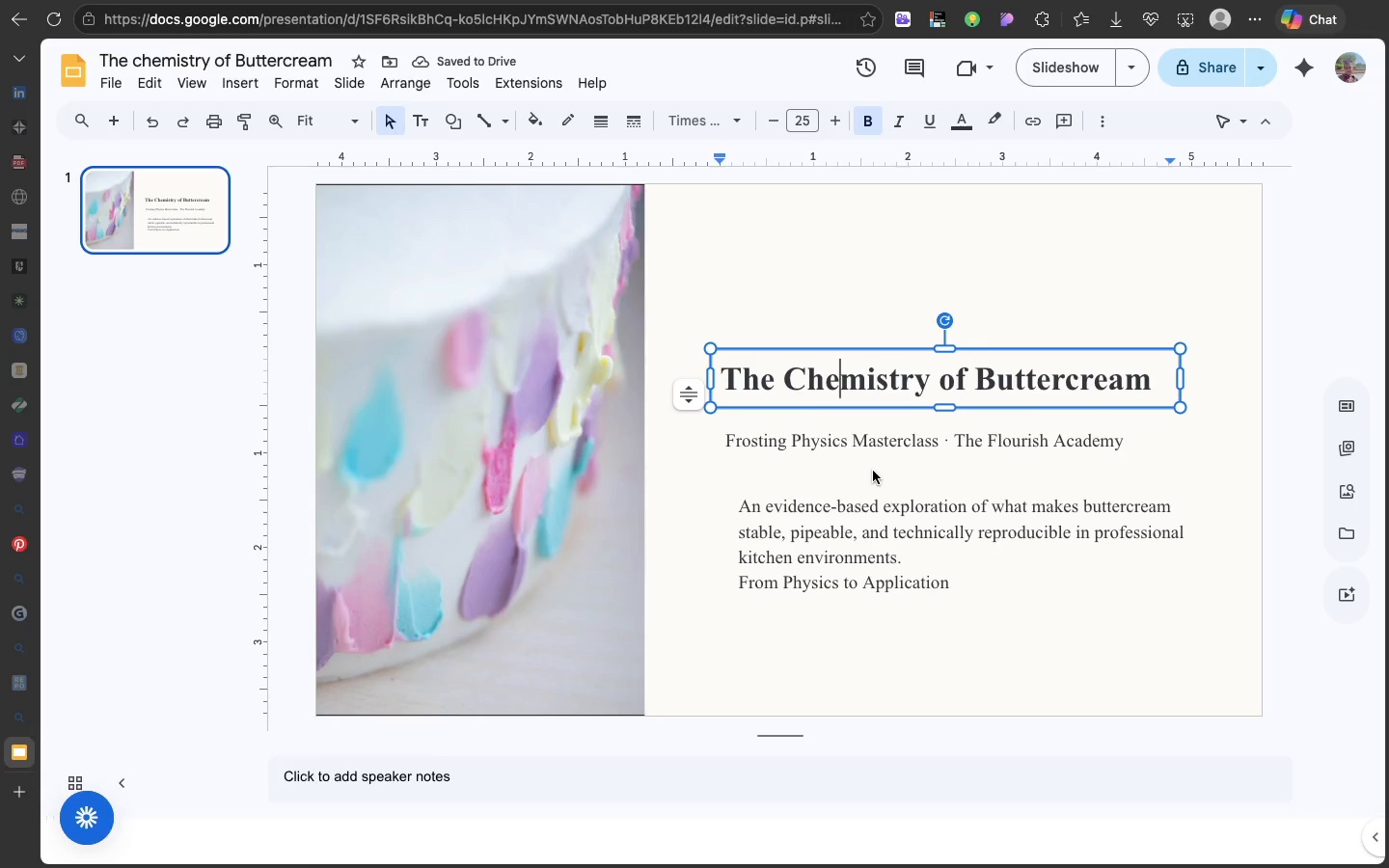 
left_click([873, 471])
 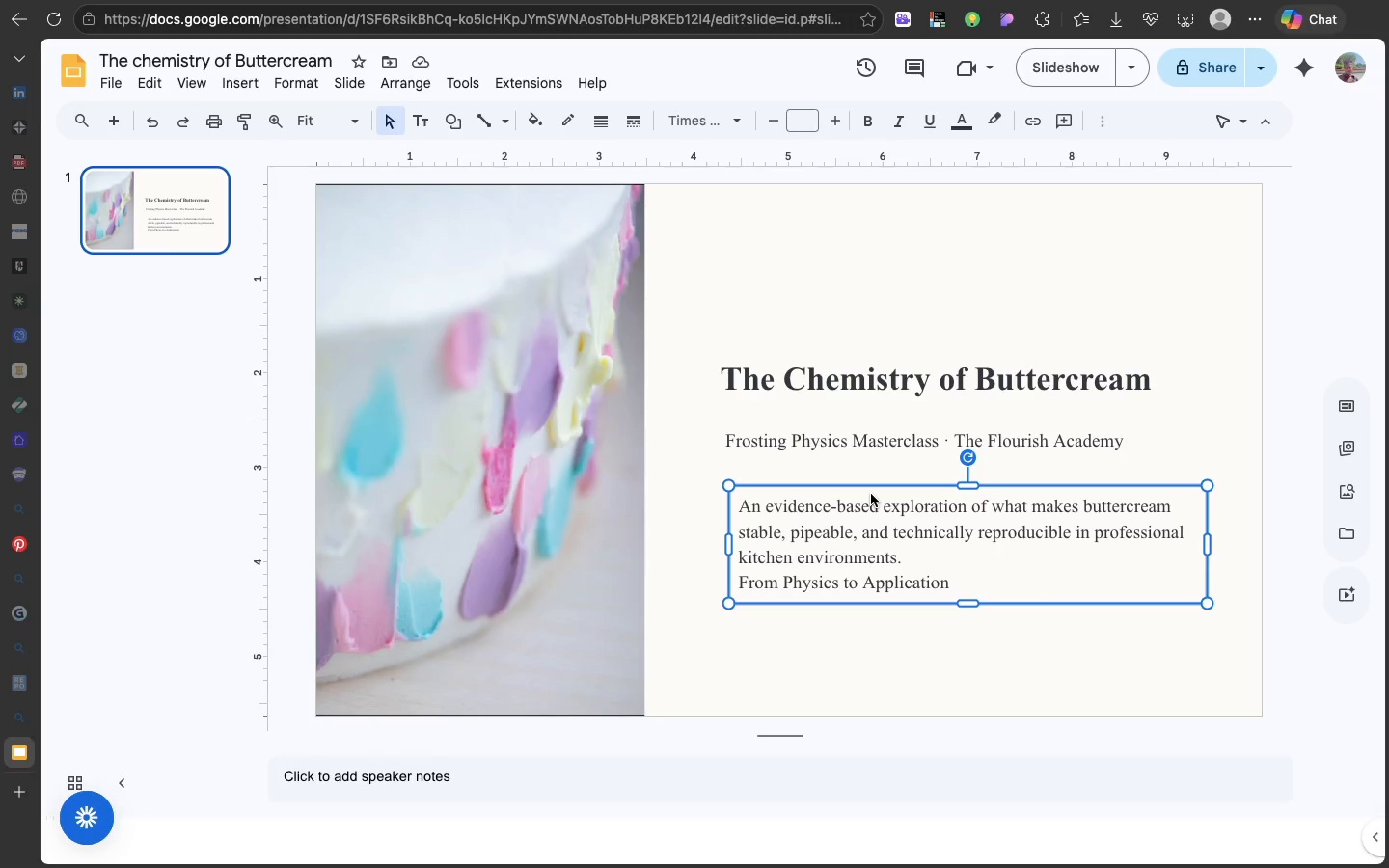 
left_click([871, 494])
 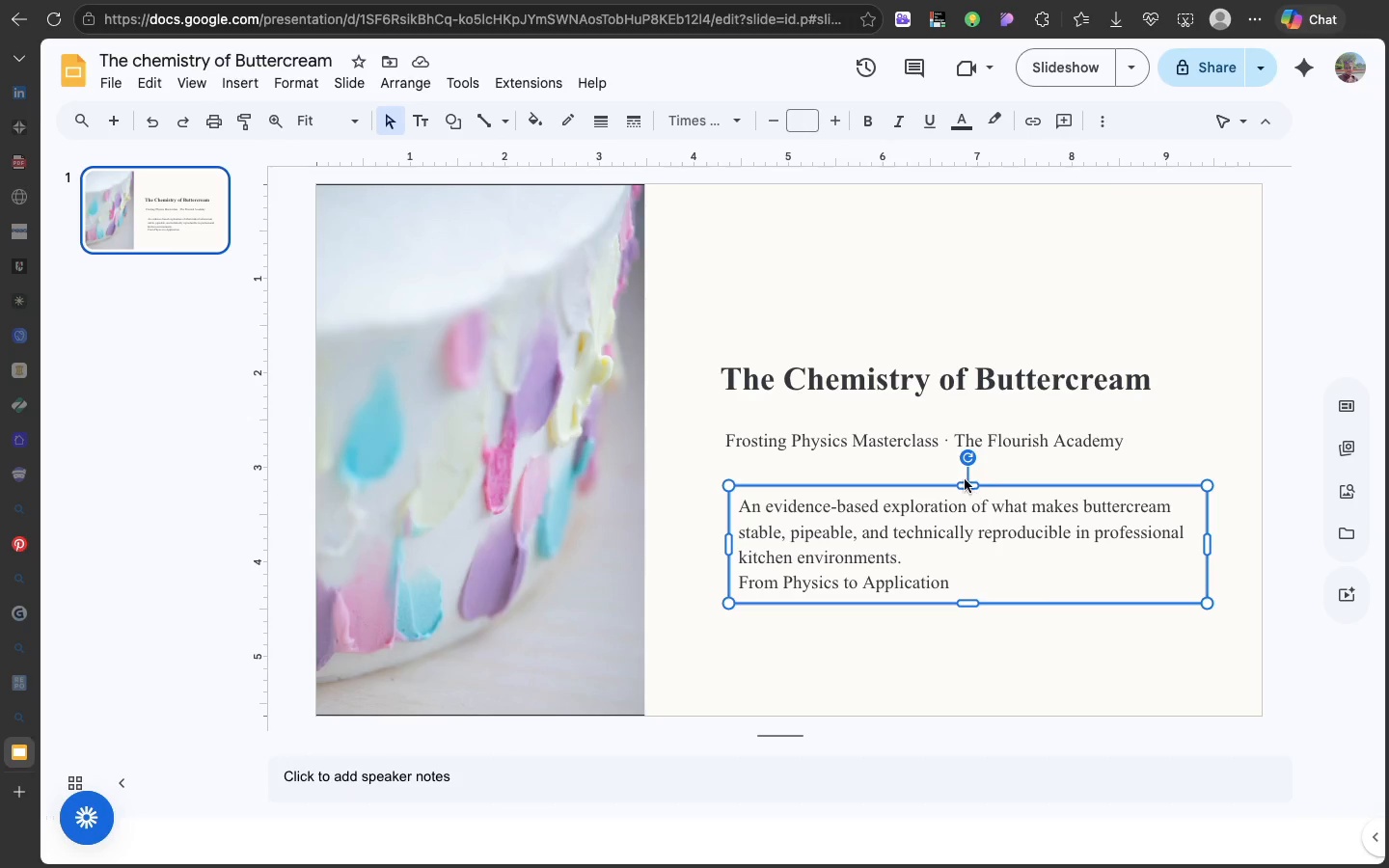 
wait(5.07)
 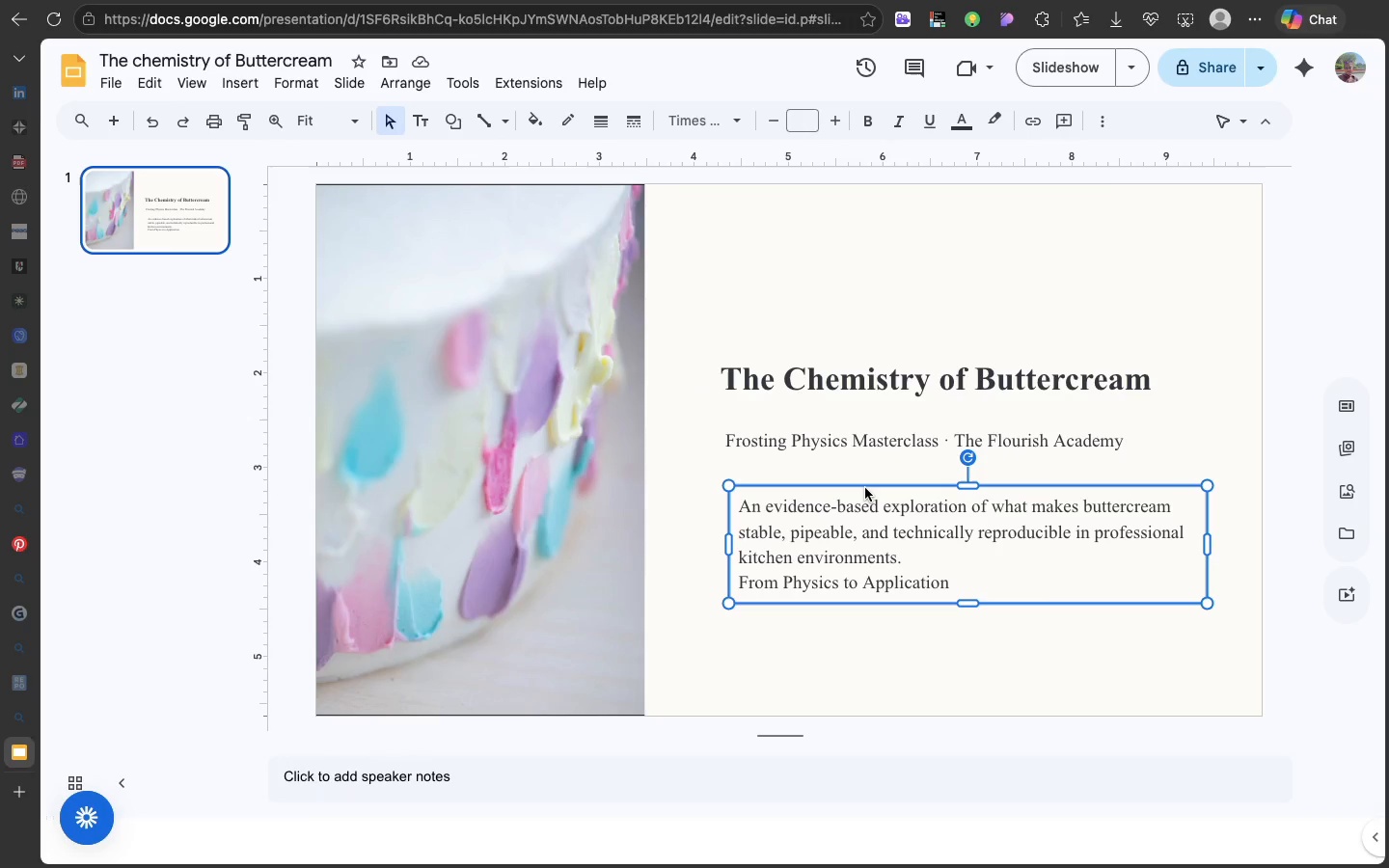 
left_click([967, 485])
 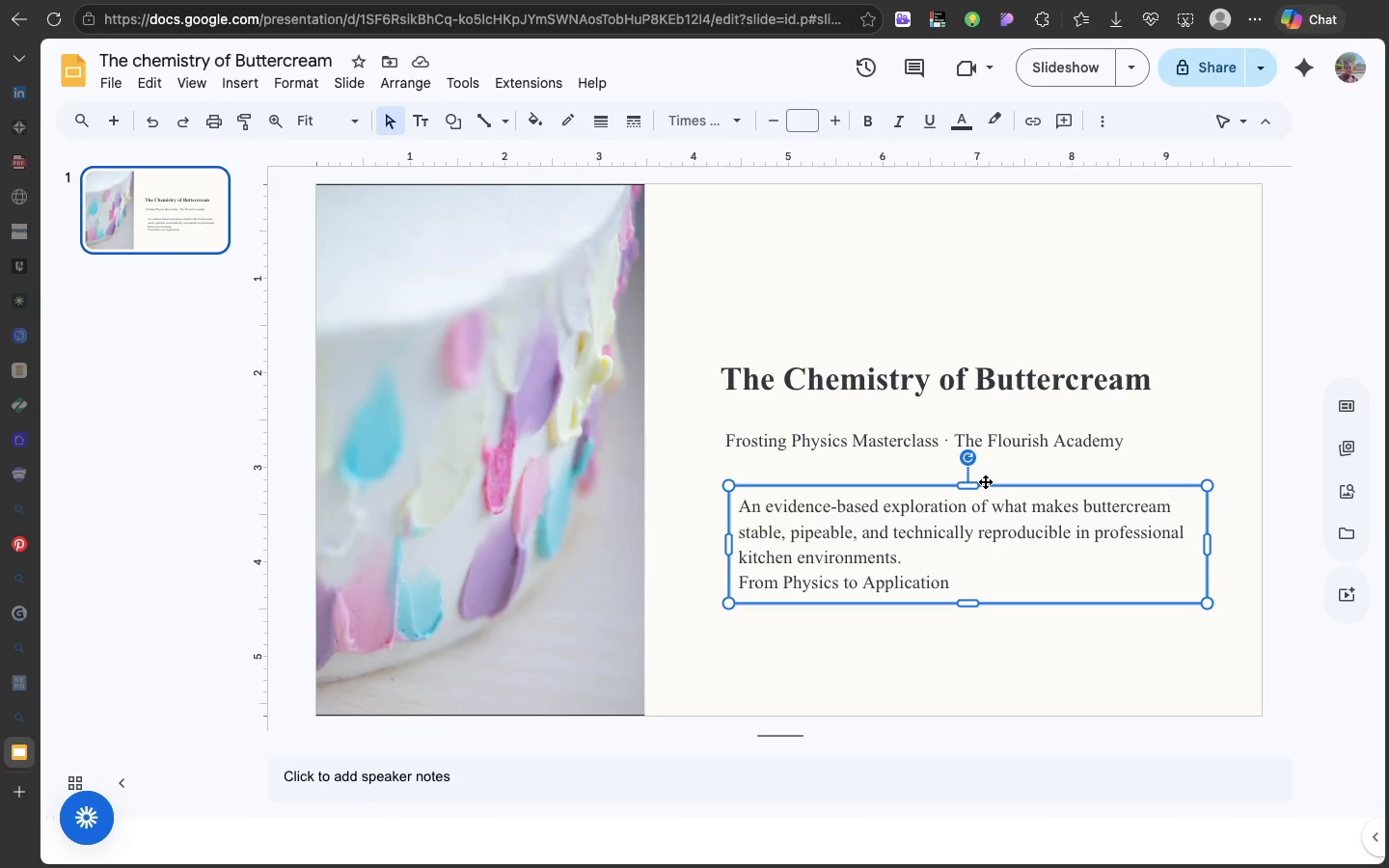 
left_click_drag(start_coordinate=[985, 481], to_coordinate=[956, 487])
 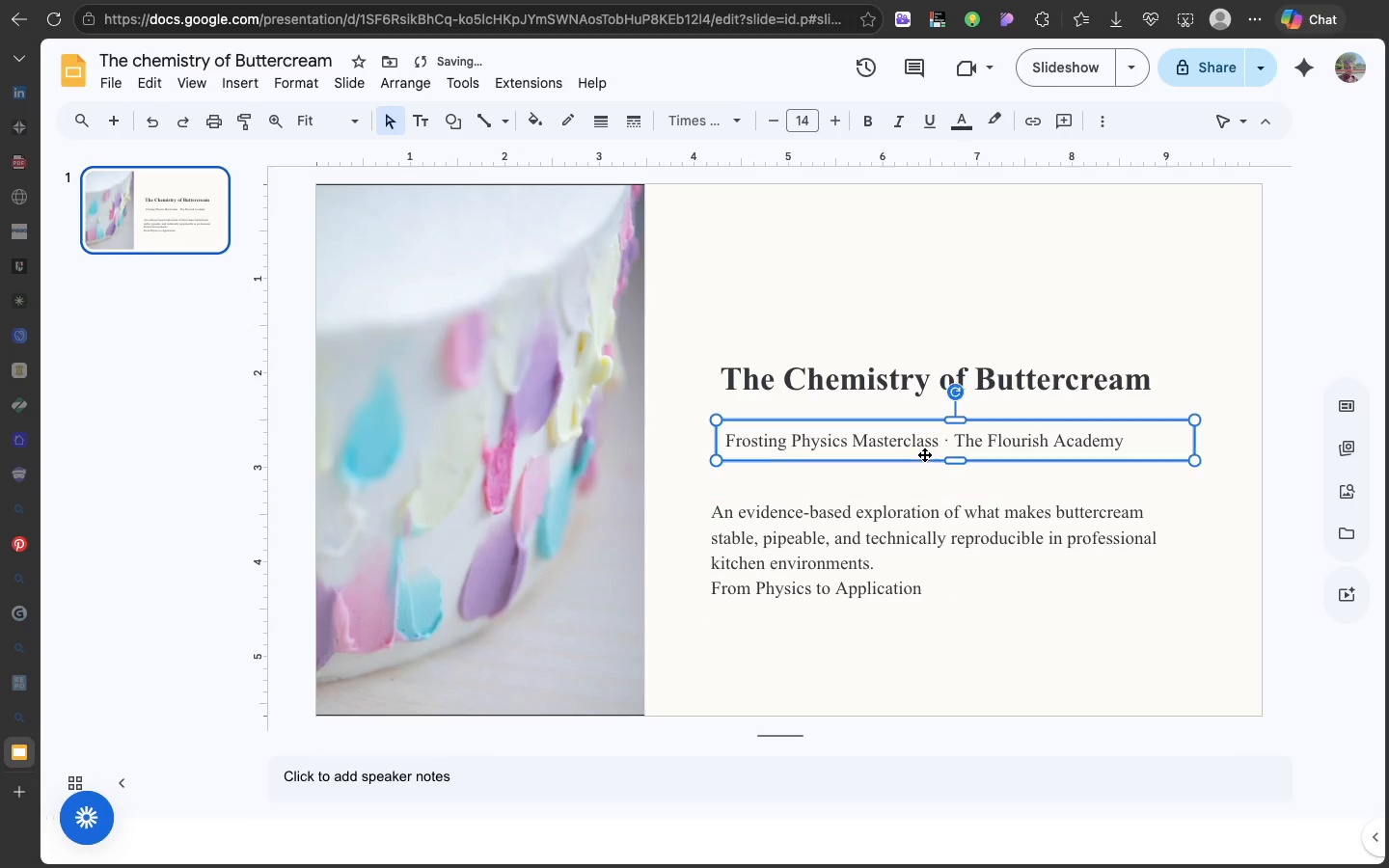 
left_click_drag(start_coordinate=[924, 454], to_coordinate=[919, 474])
 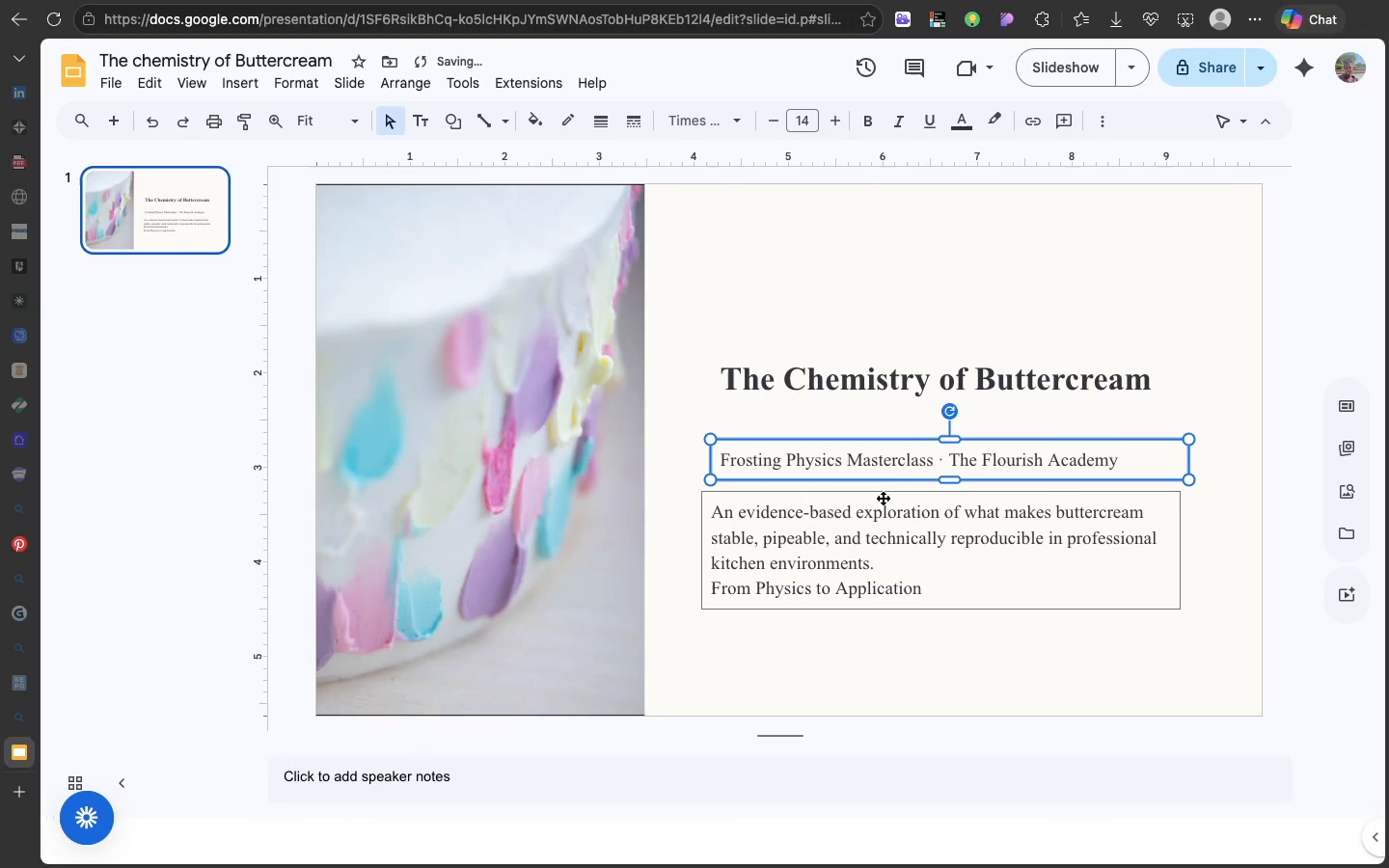 
left_click([883, 497])
 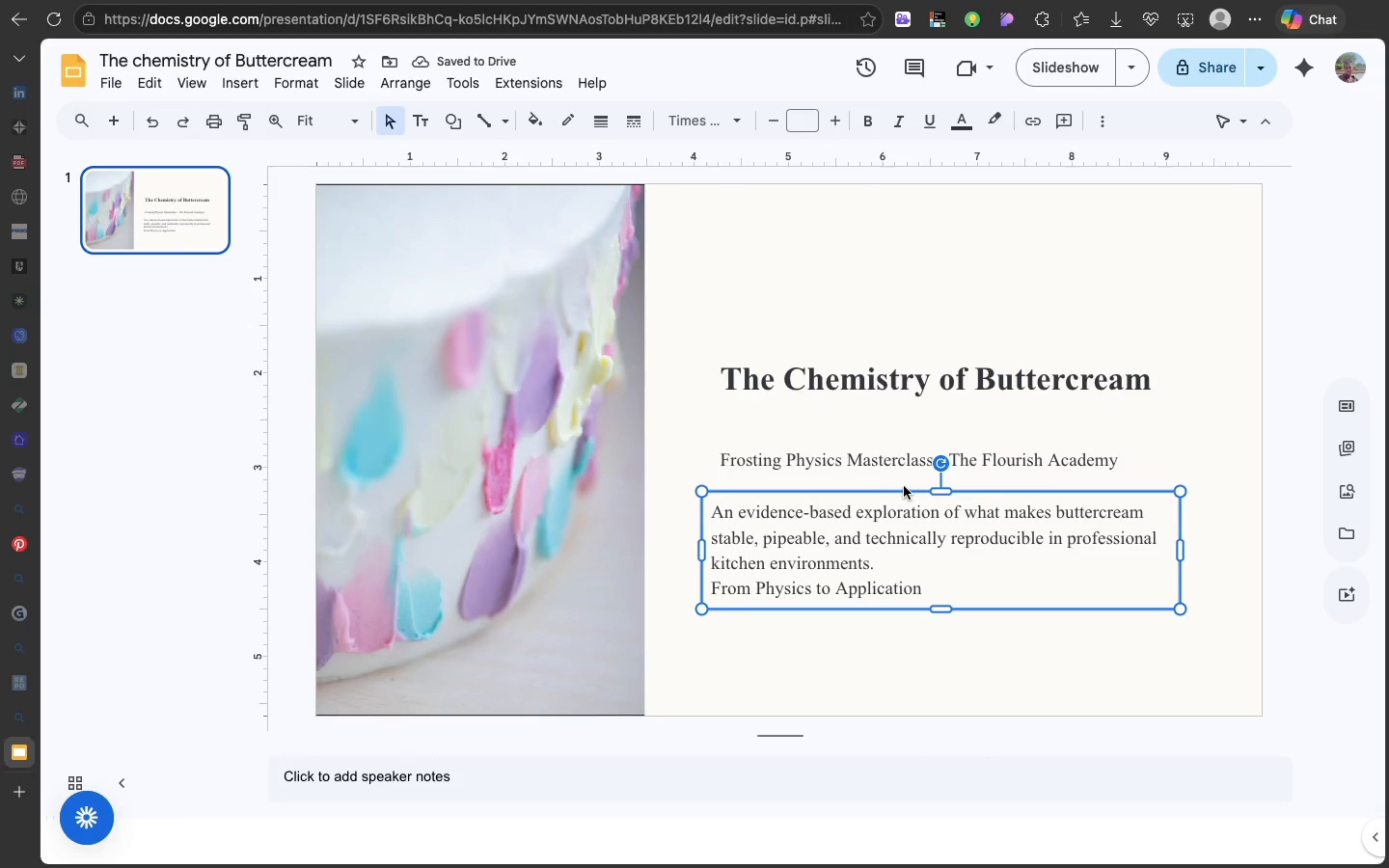 
left_click([904, 486])
 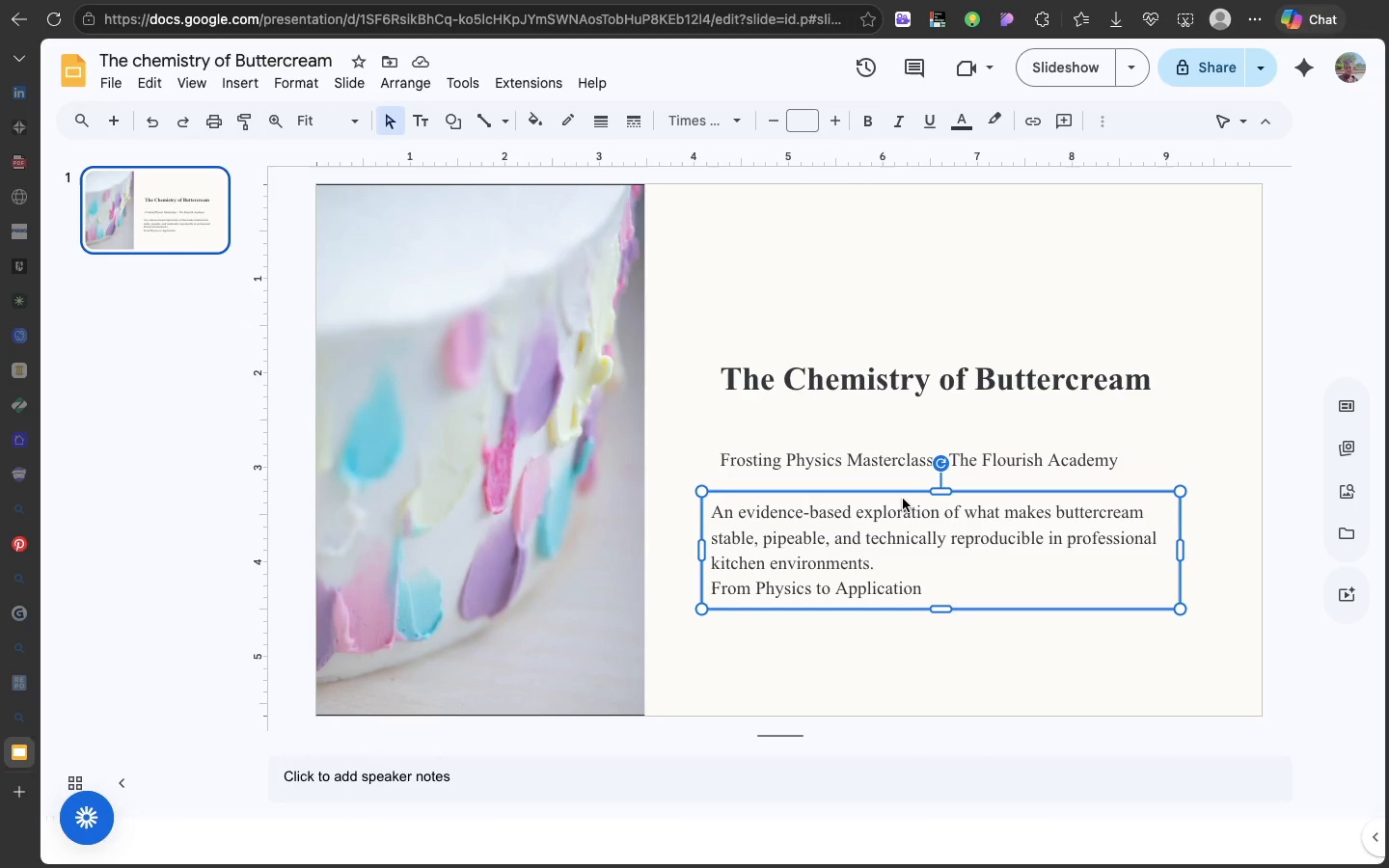 
left_click([903, 499])
 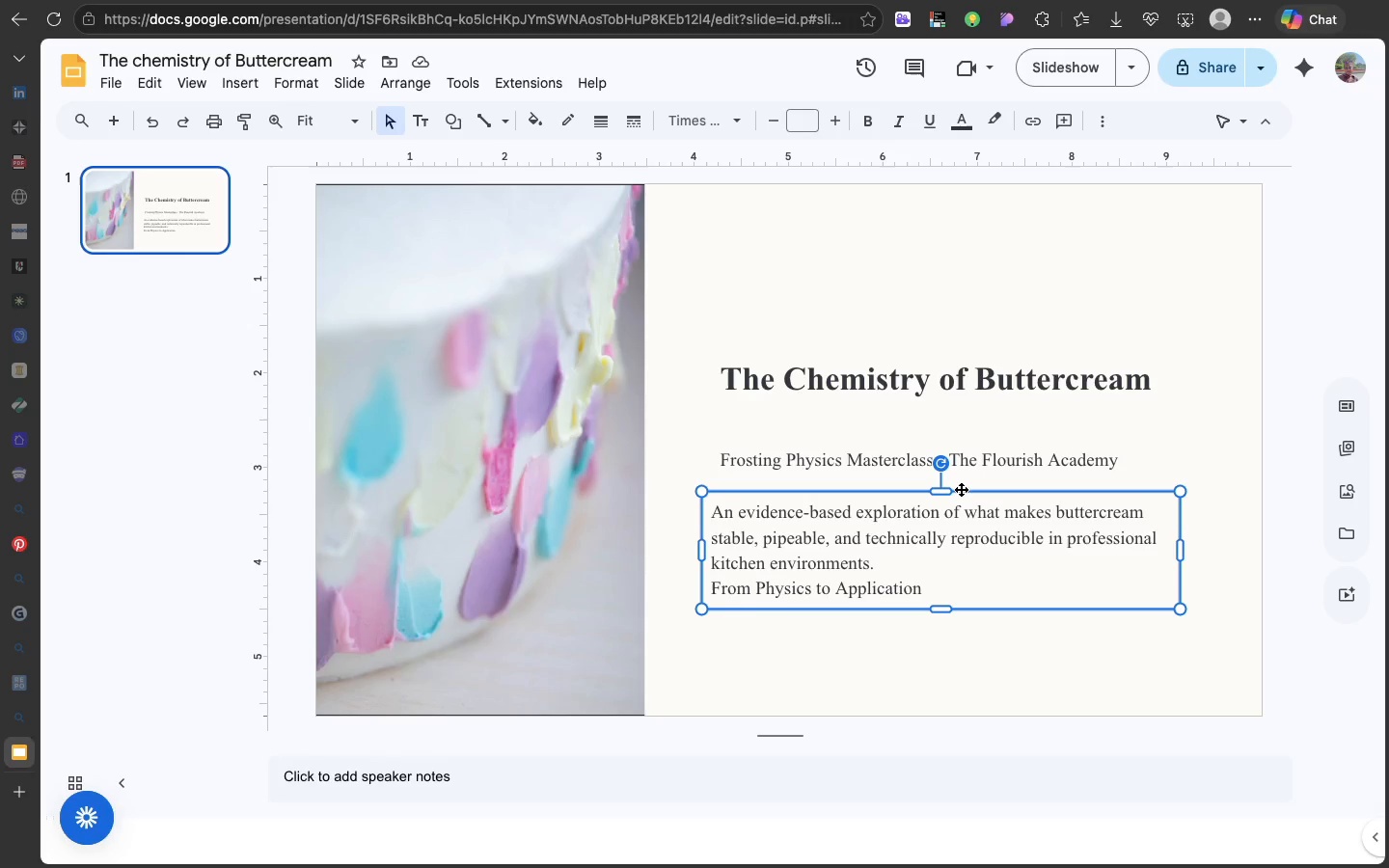 
left_click_drag(start_coordinate=[961, 489], to_coordinate=[975, 490])
 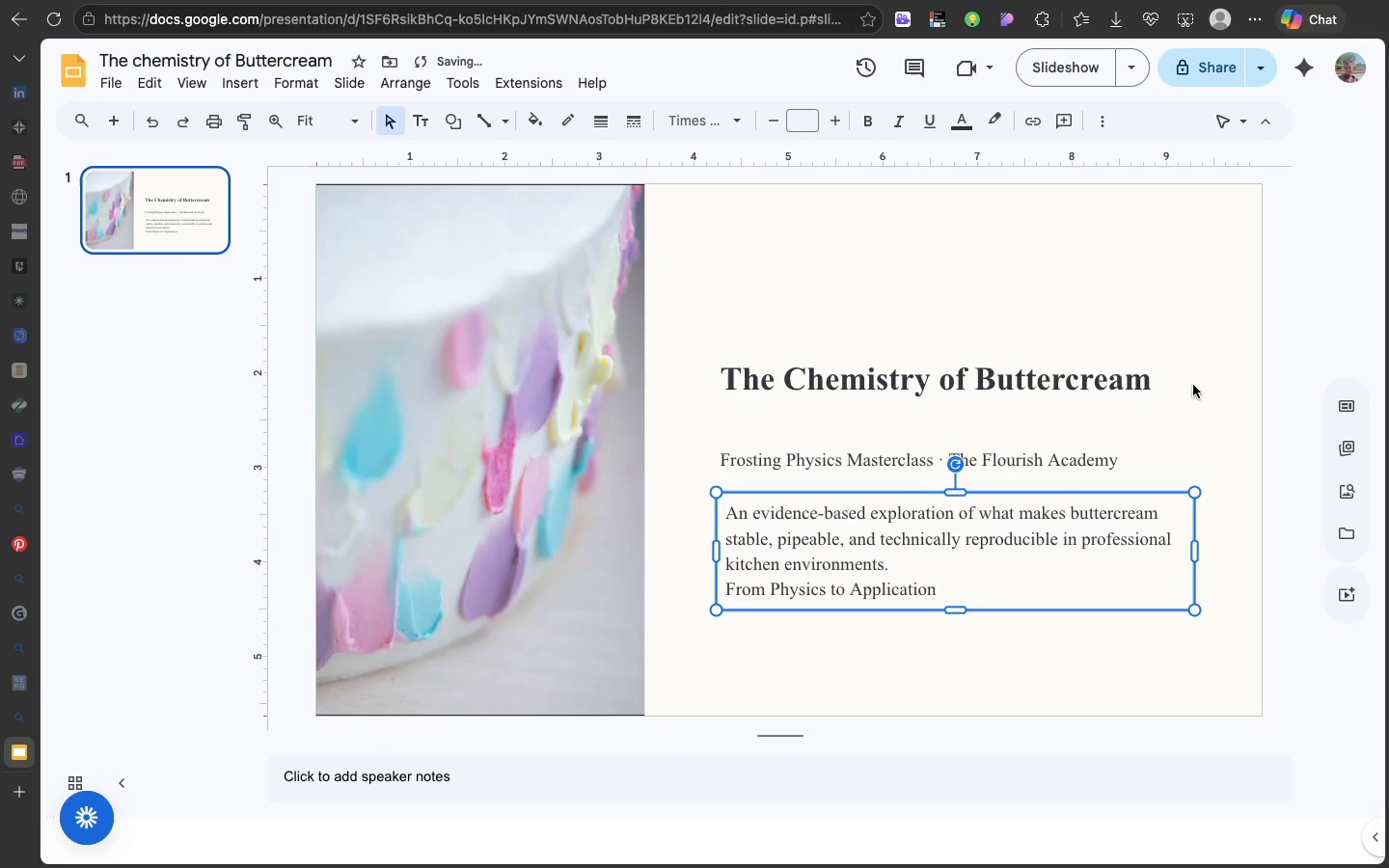 
left_click([1193, 385])
 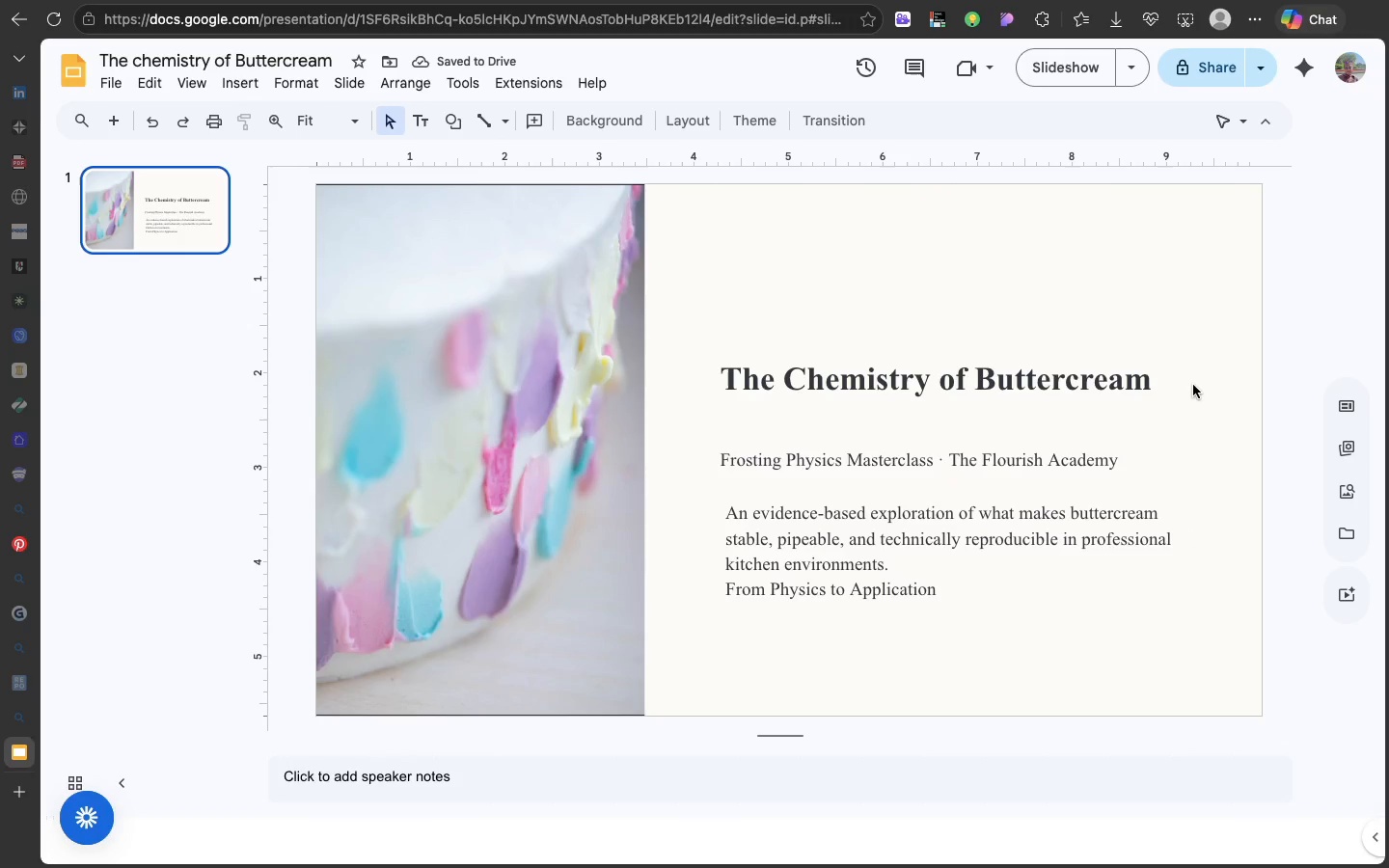 
scroll: coordinate [1193, 385], scroll_direction: down, amount: 18.0
 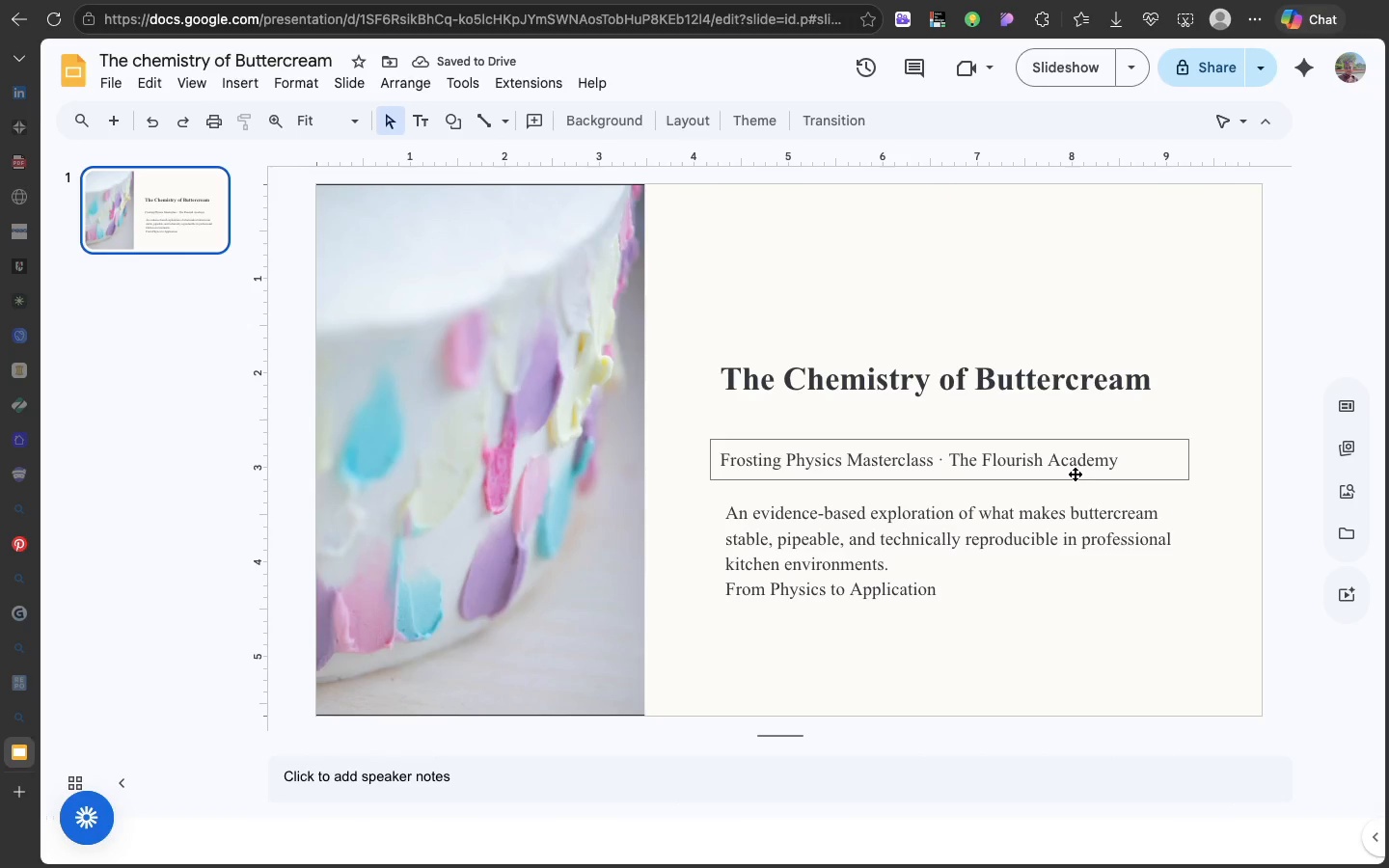 
left_click([1075, 474])
 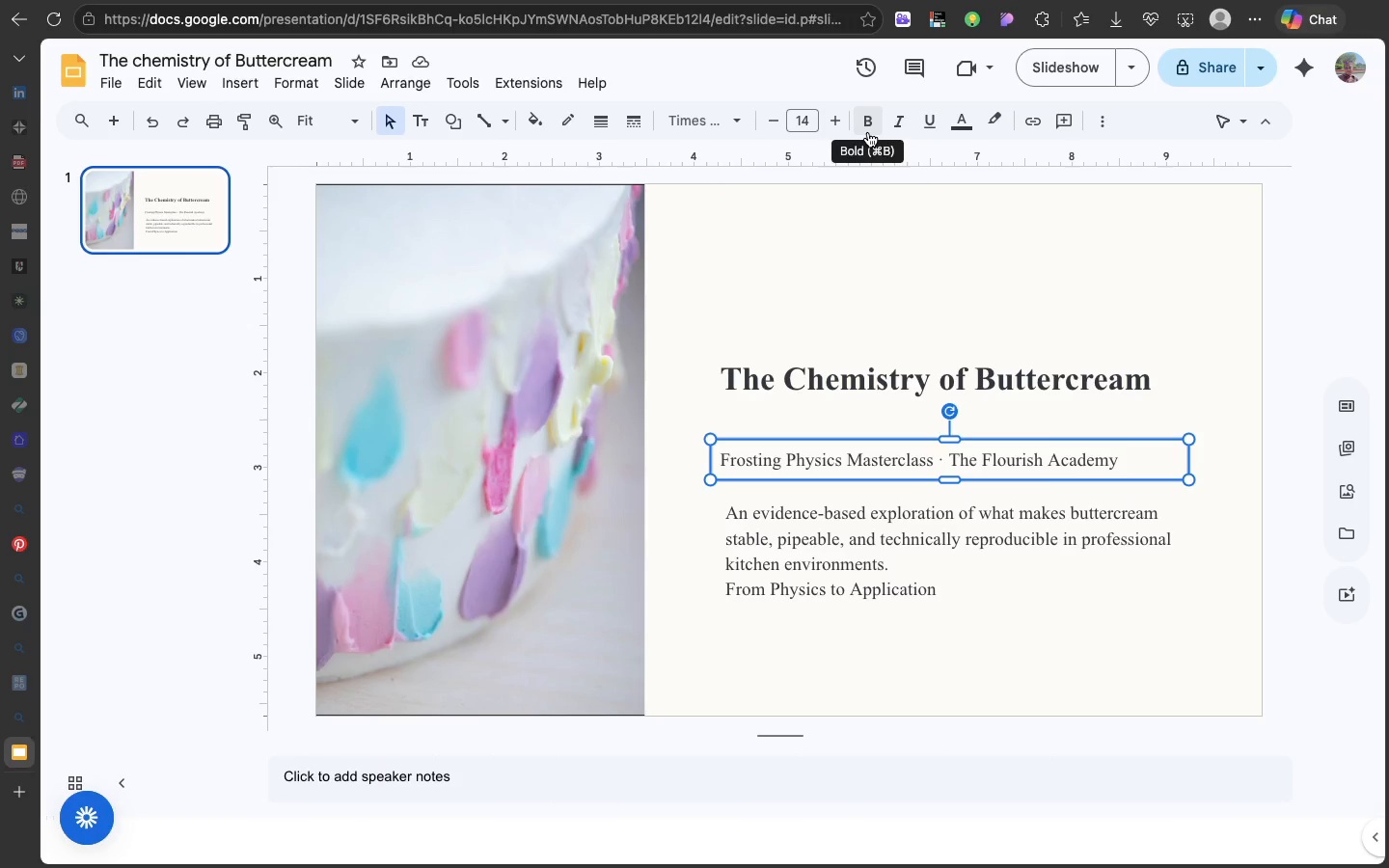 
left_click([868, 132])
 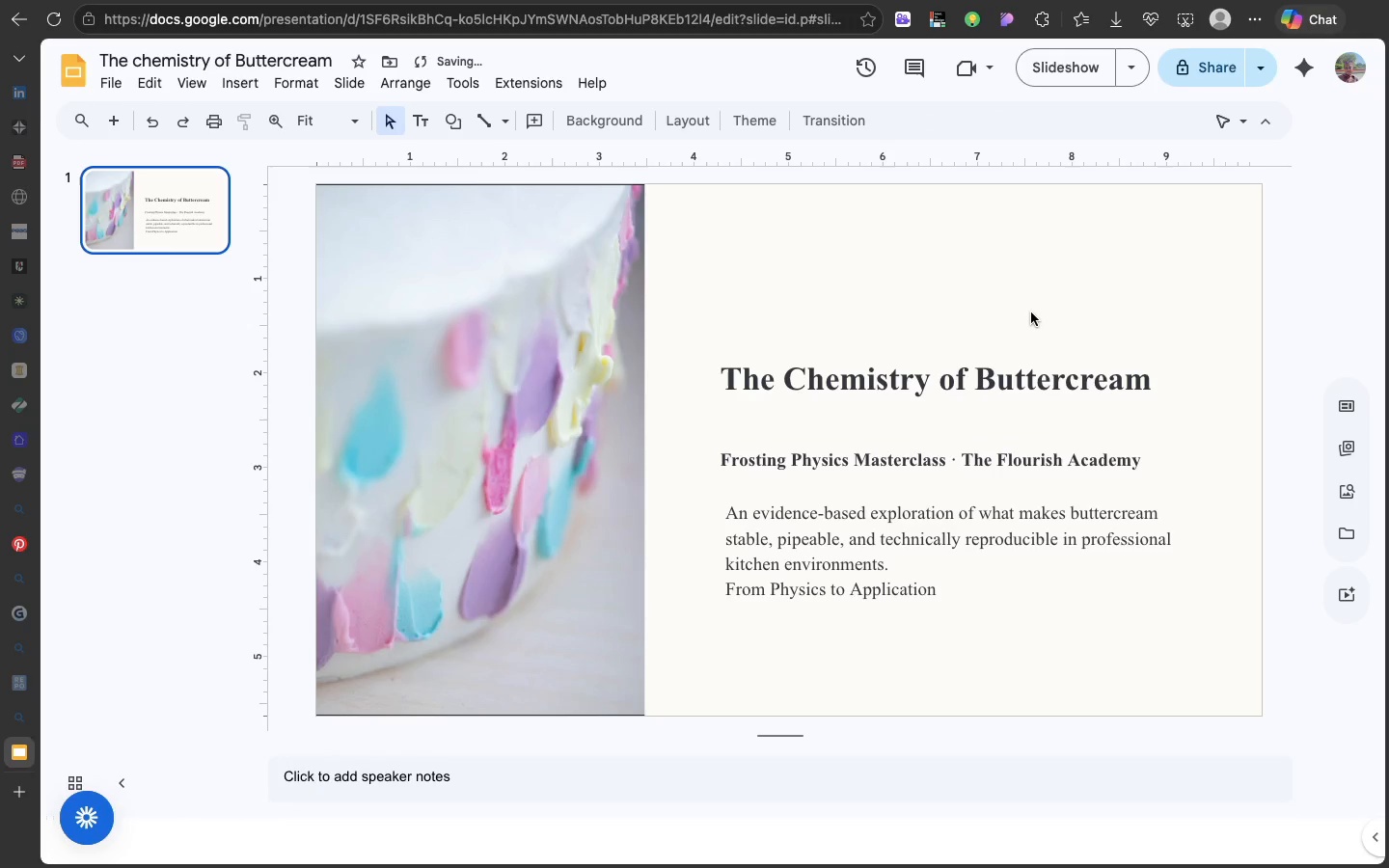 
left_click([1031, 312])
 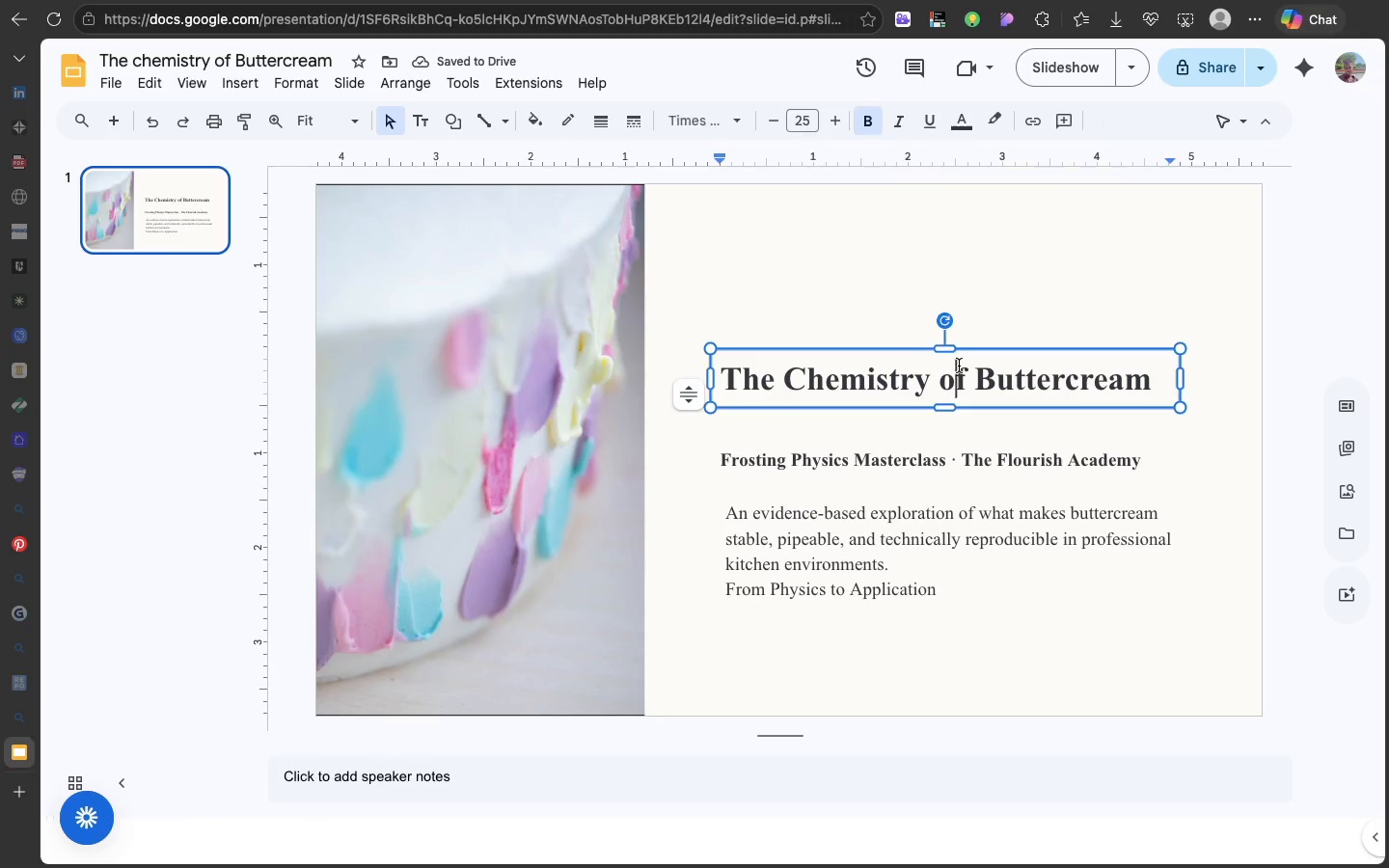 
left_click([959, 366])
 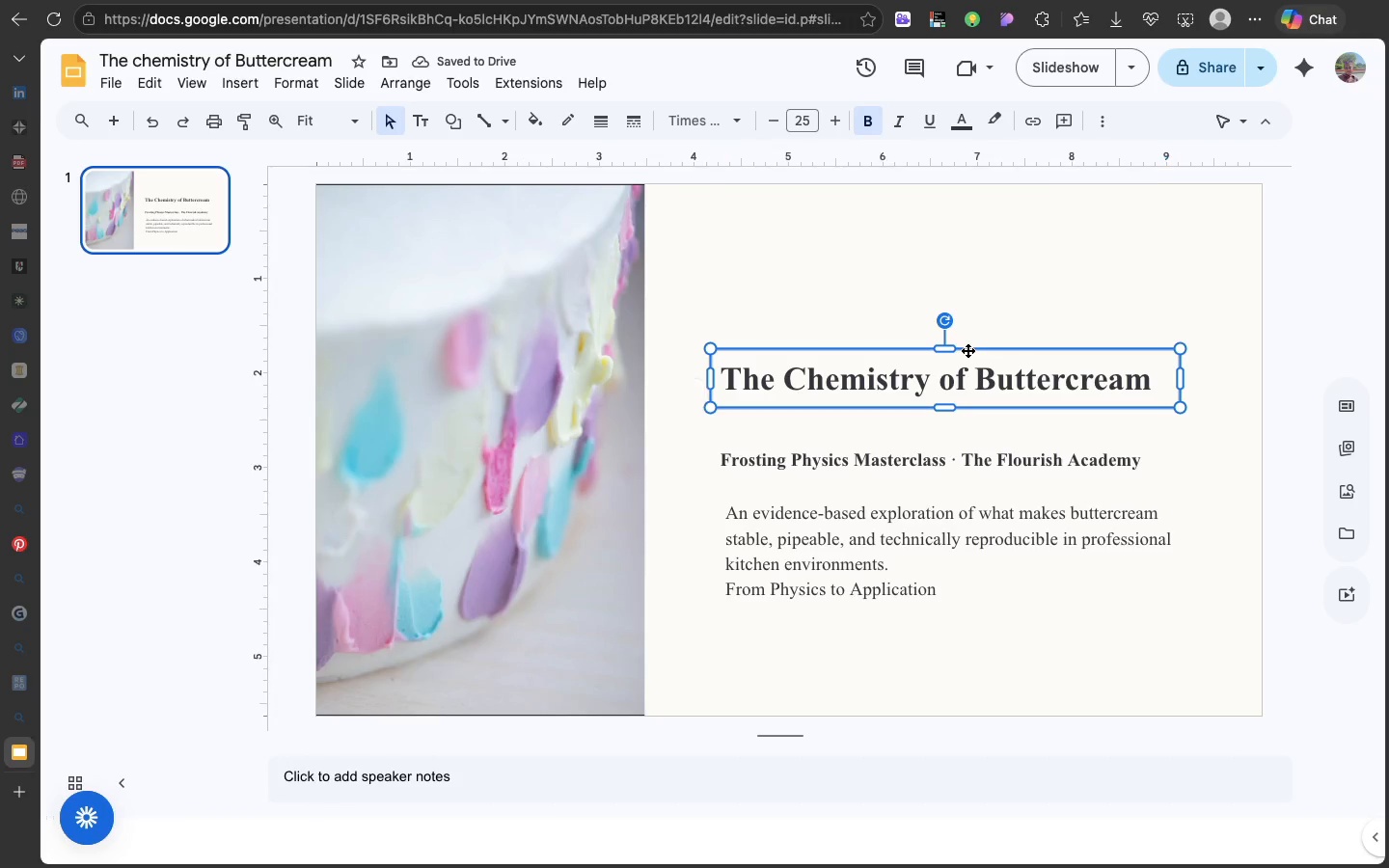 
left_click_drag(start_coordinate=[967, 350], to_coordinate=[967, 366])
 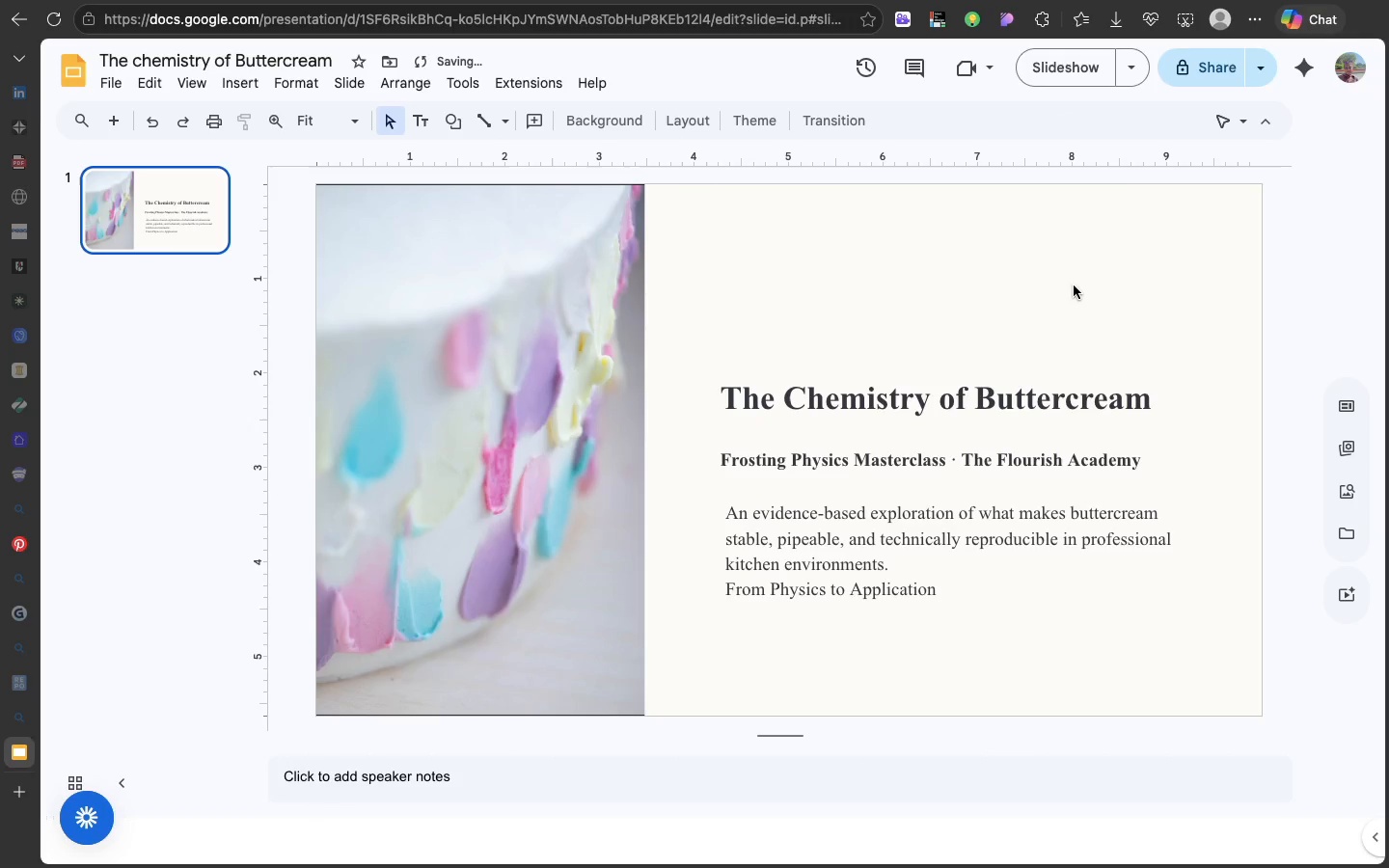 
left_click([1074, 285])
 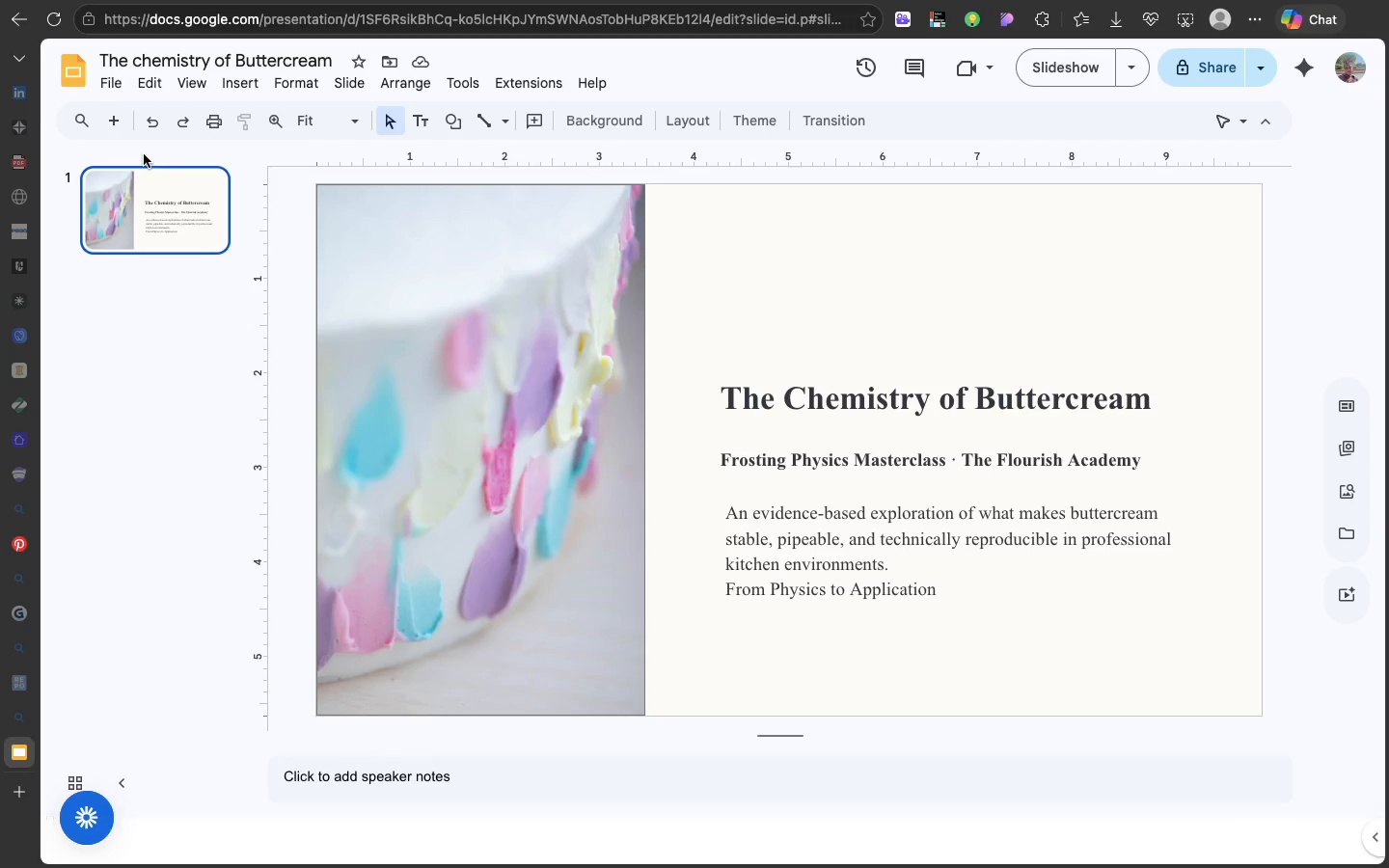 
wait(6.63)
 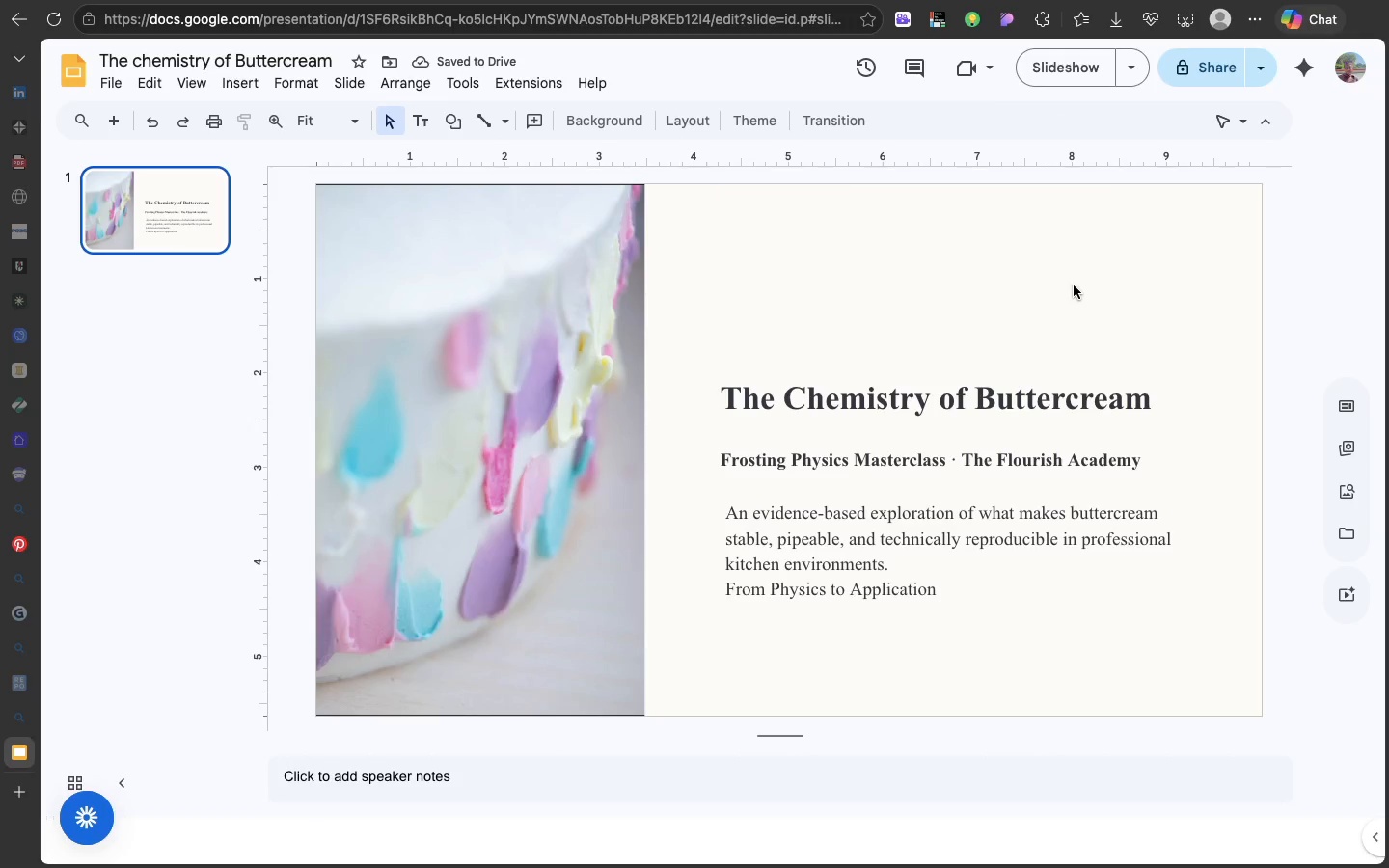 
key(Meta+D)
 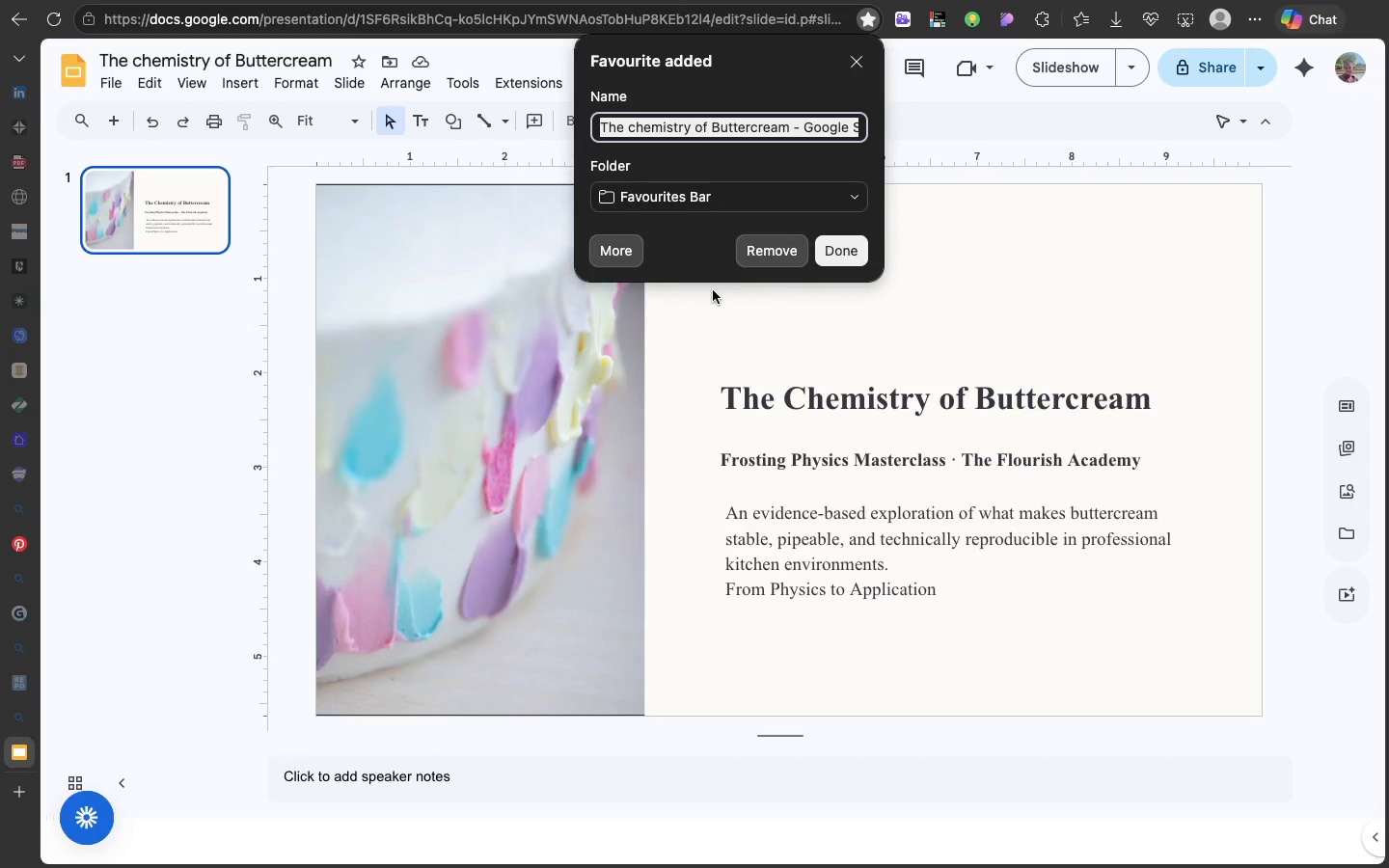 
left_click([713, 290])
 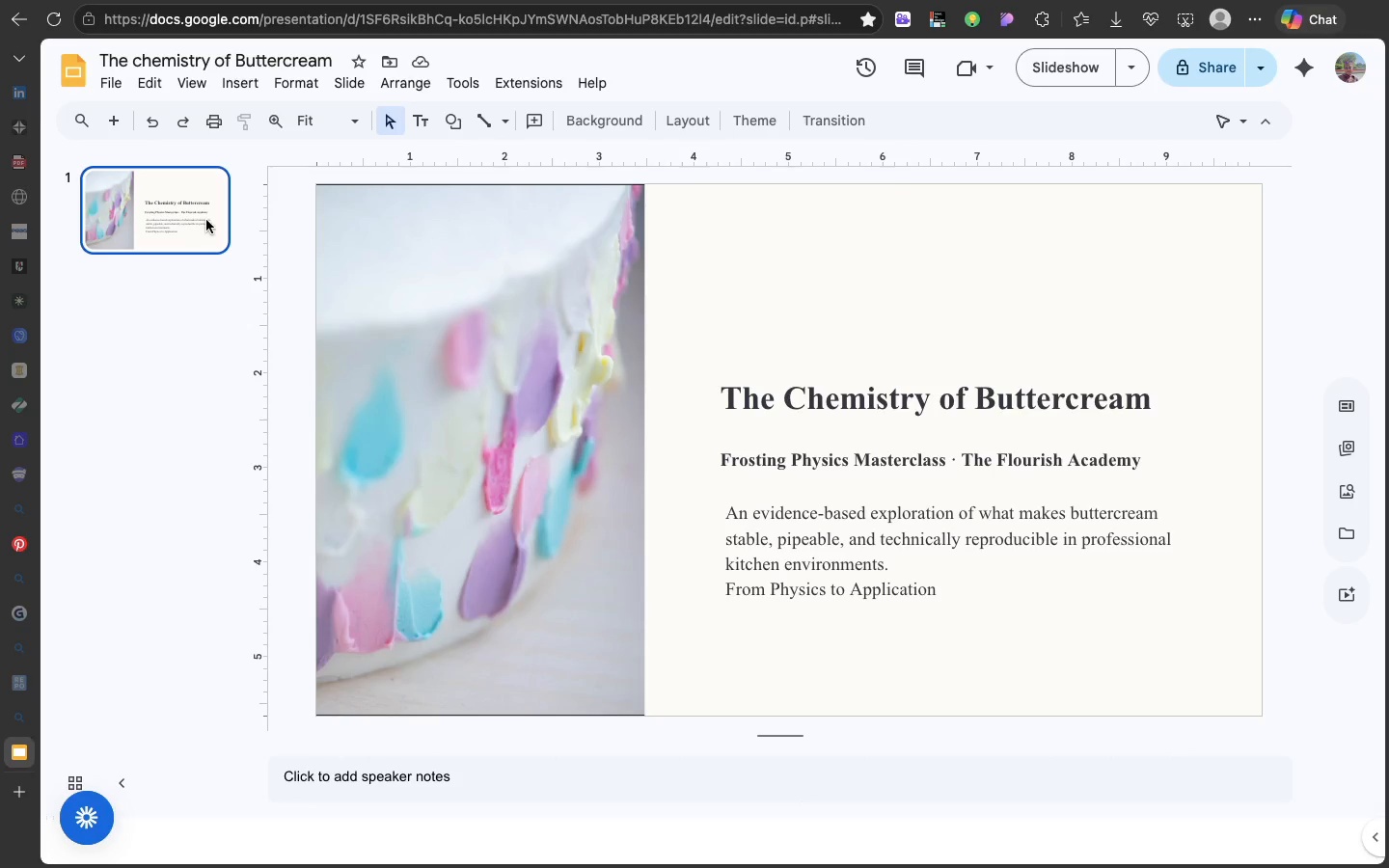 
key(Meta+CommandLeft)
 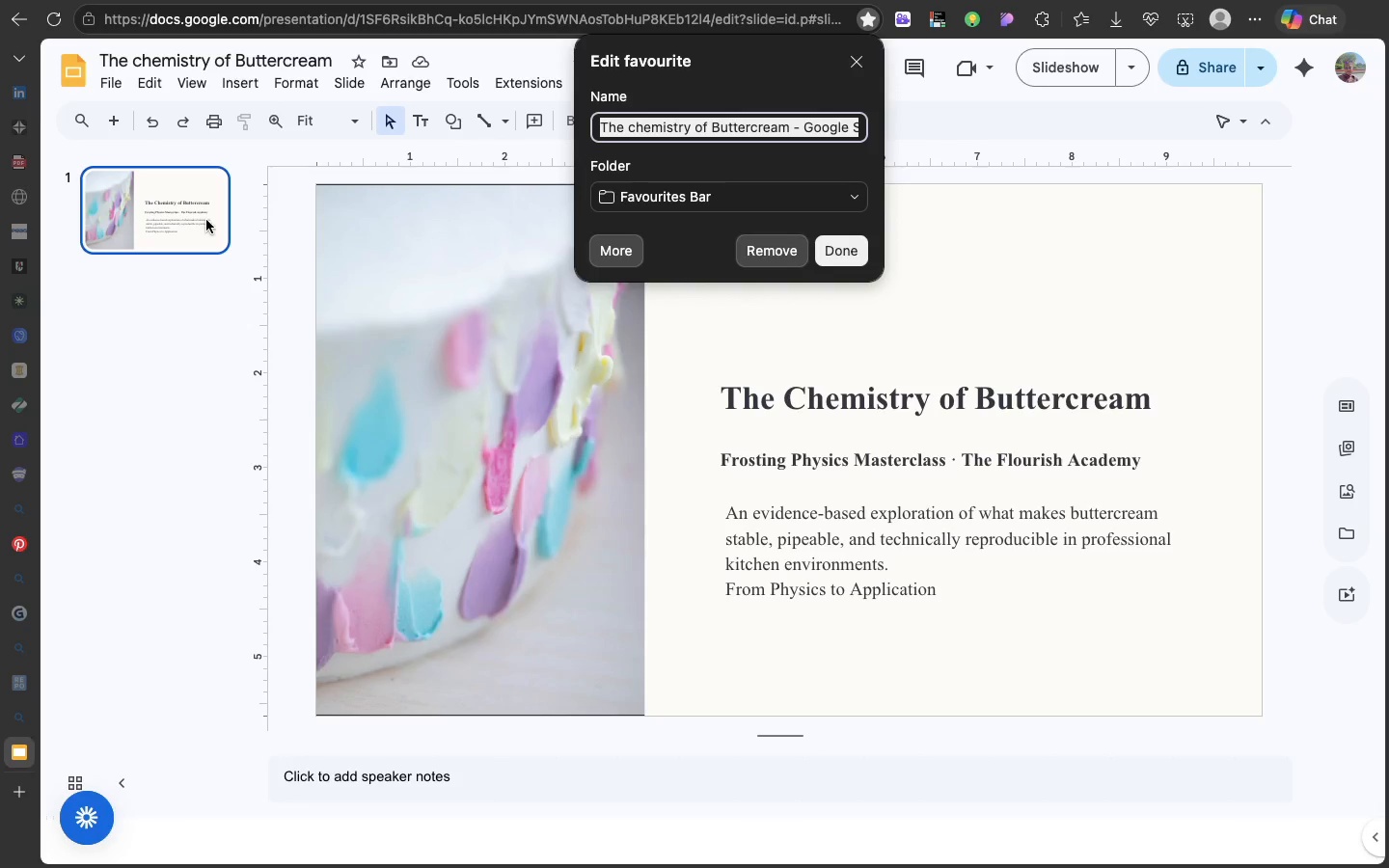 
key(Meta+D)
 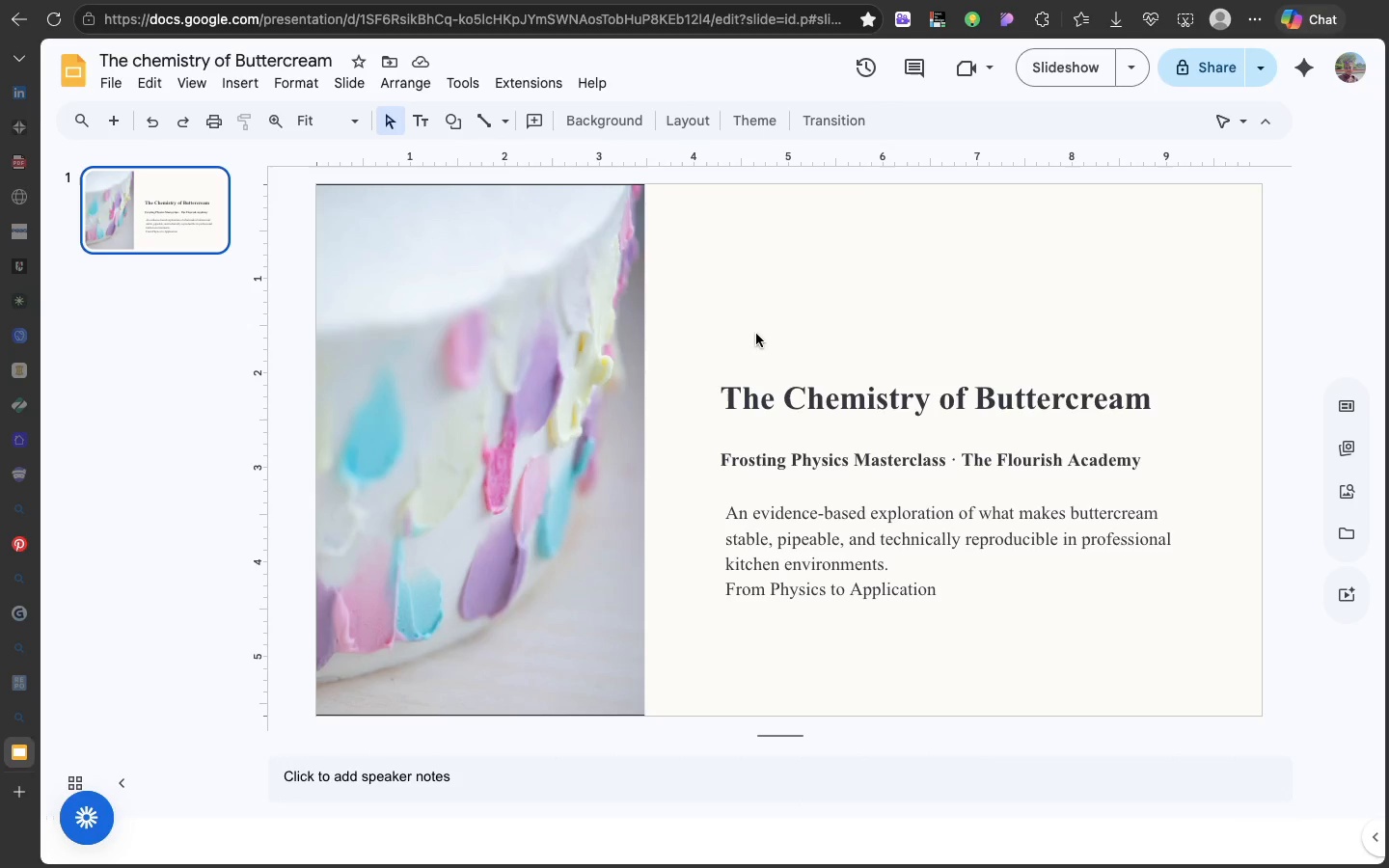 
left_click([776, 338])
 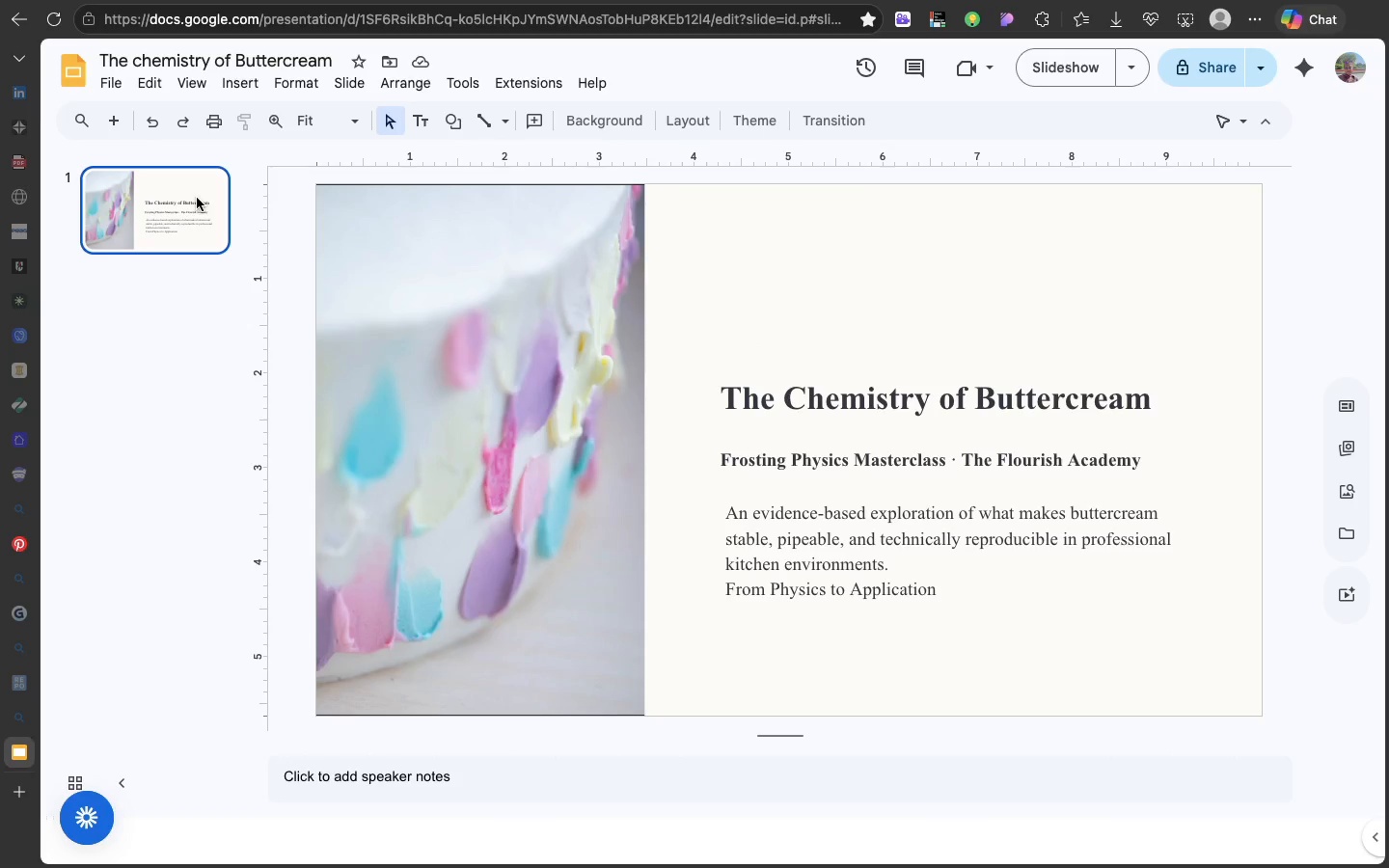 
left_click([197, 198])
 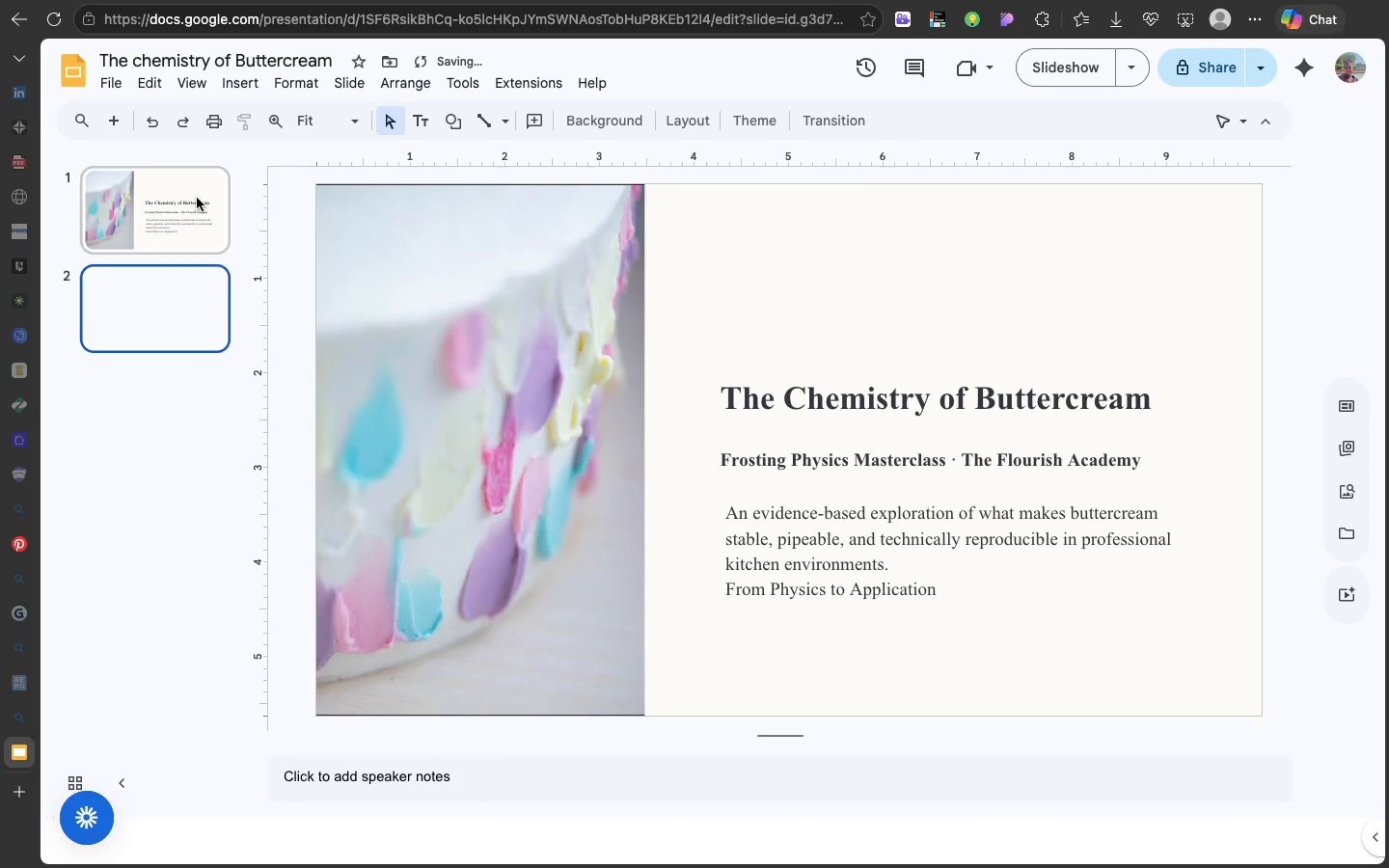 
key(Meta+D)
 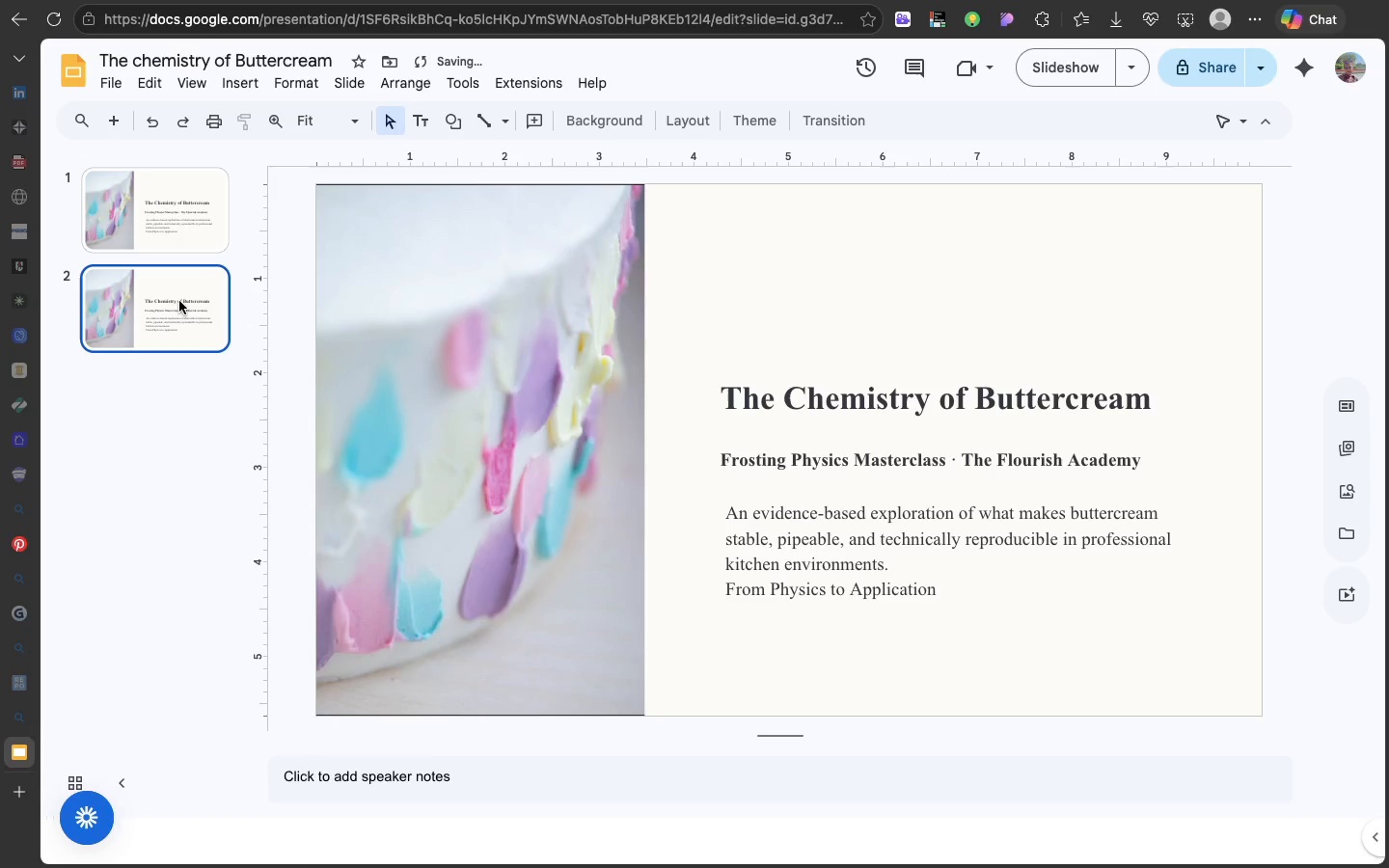 
left_click([179, 301])
 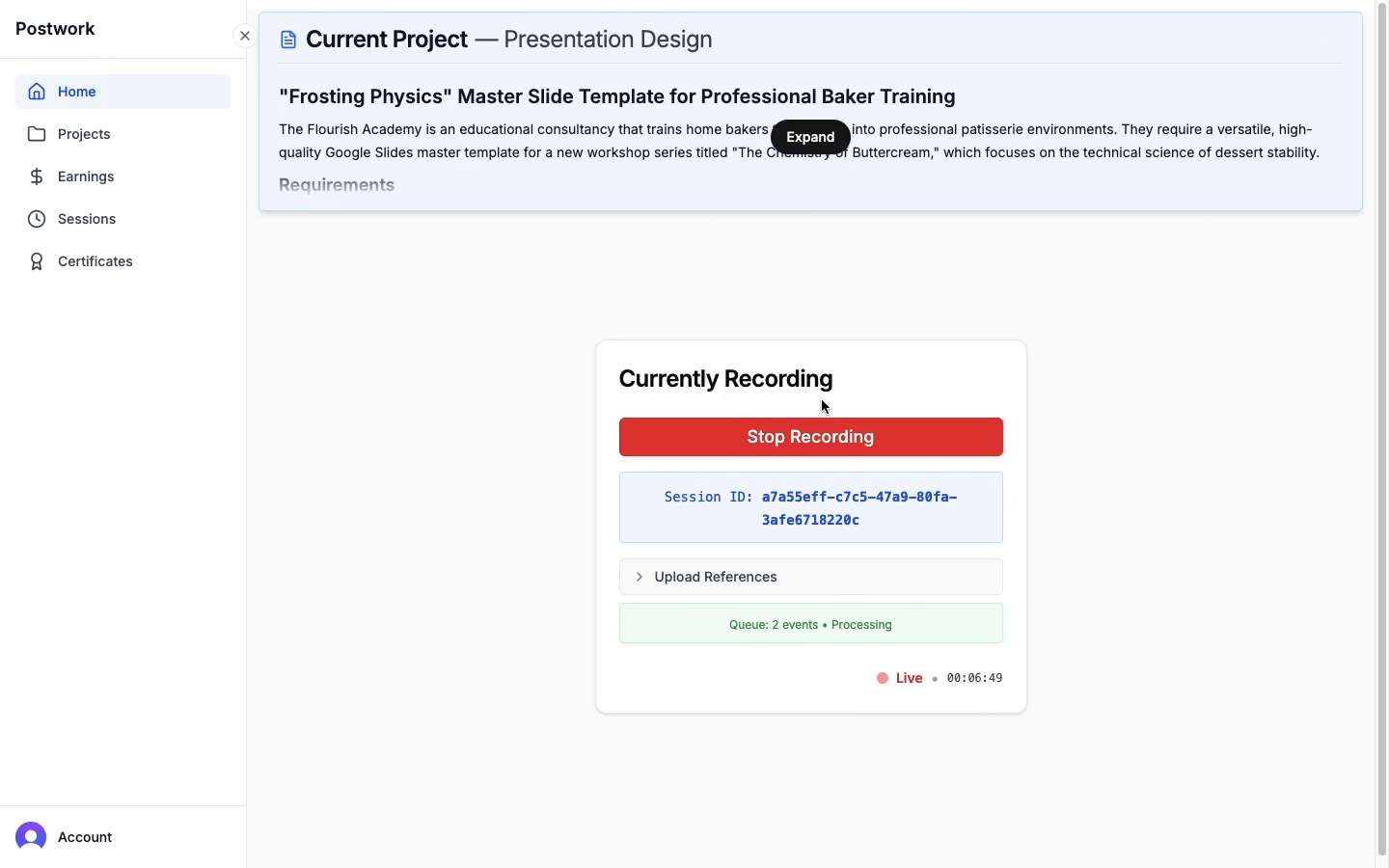 
wait(12.69)
 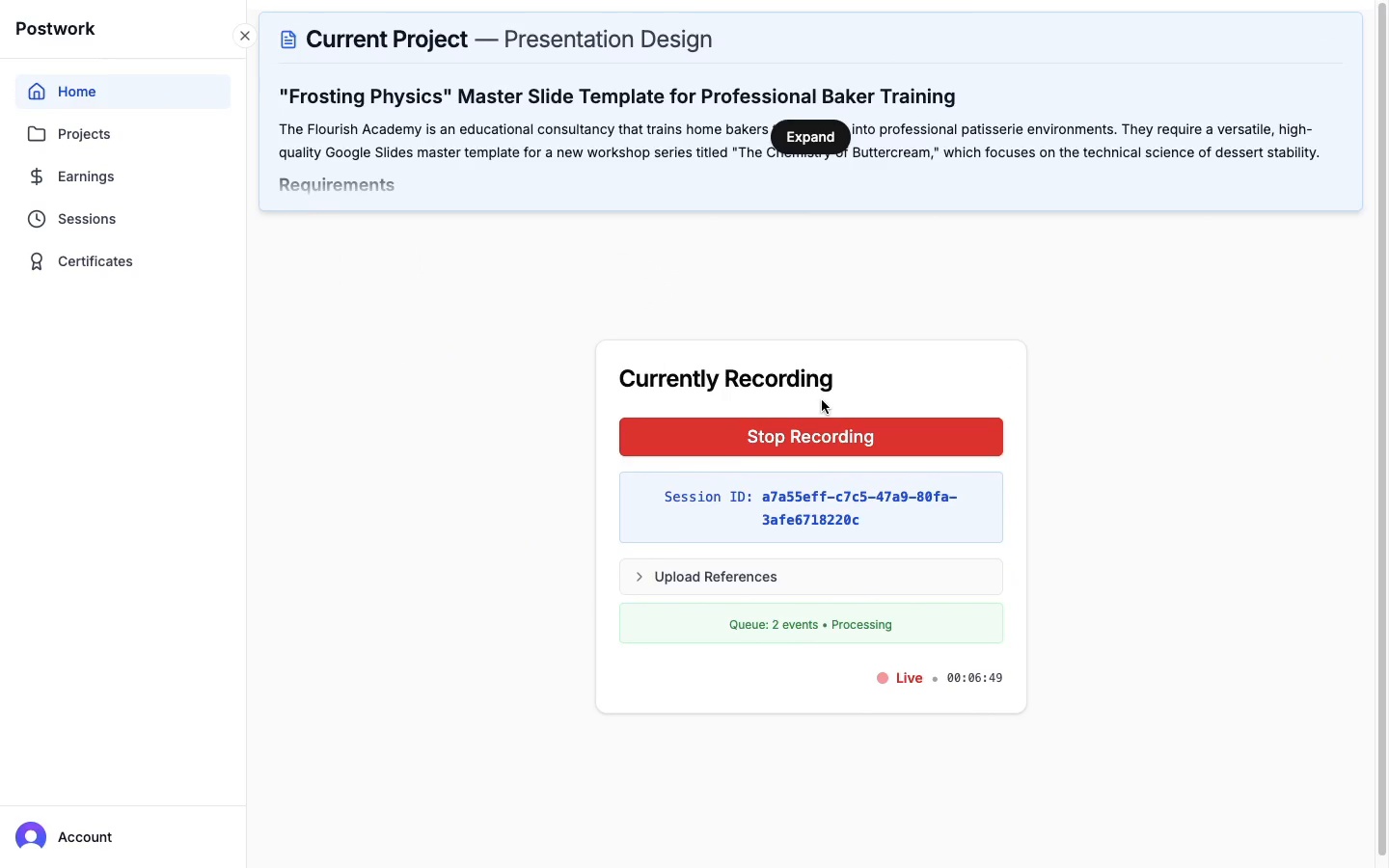 
double_click([529, 372])
 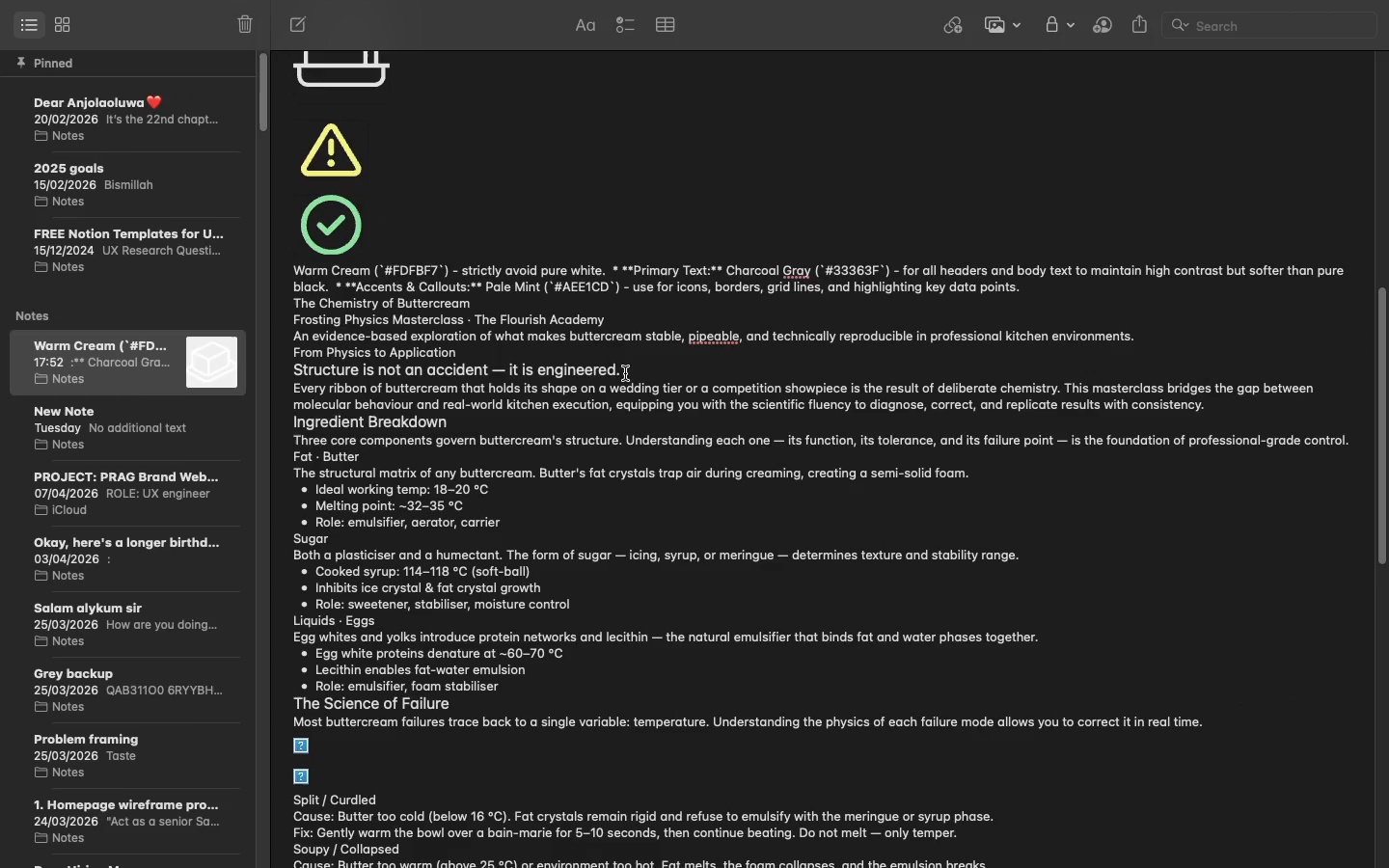 
left_click_drag(start_coordinate=[625, 373], to_coordinate=[293, 373])
 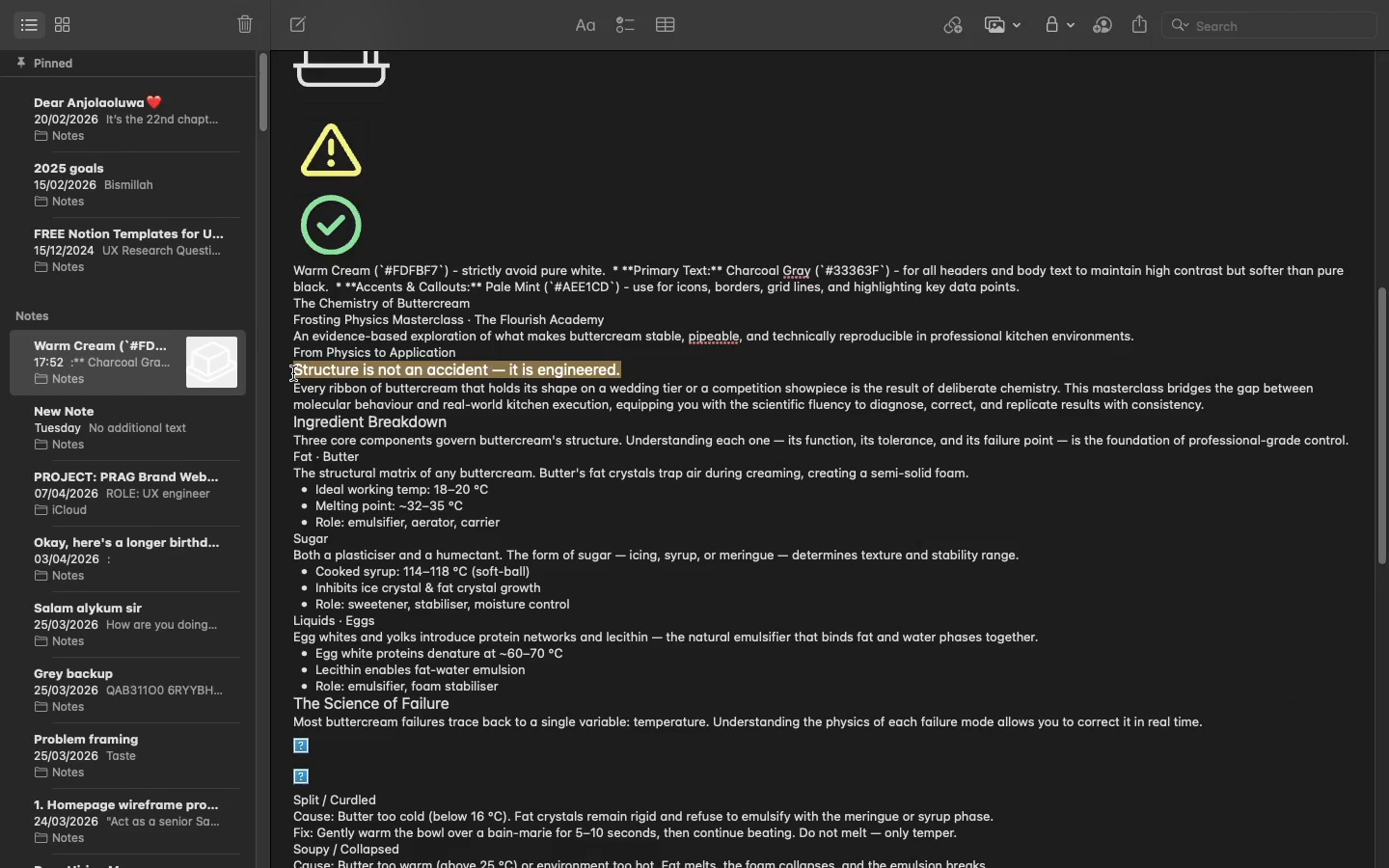 
key(Meta+C)
 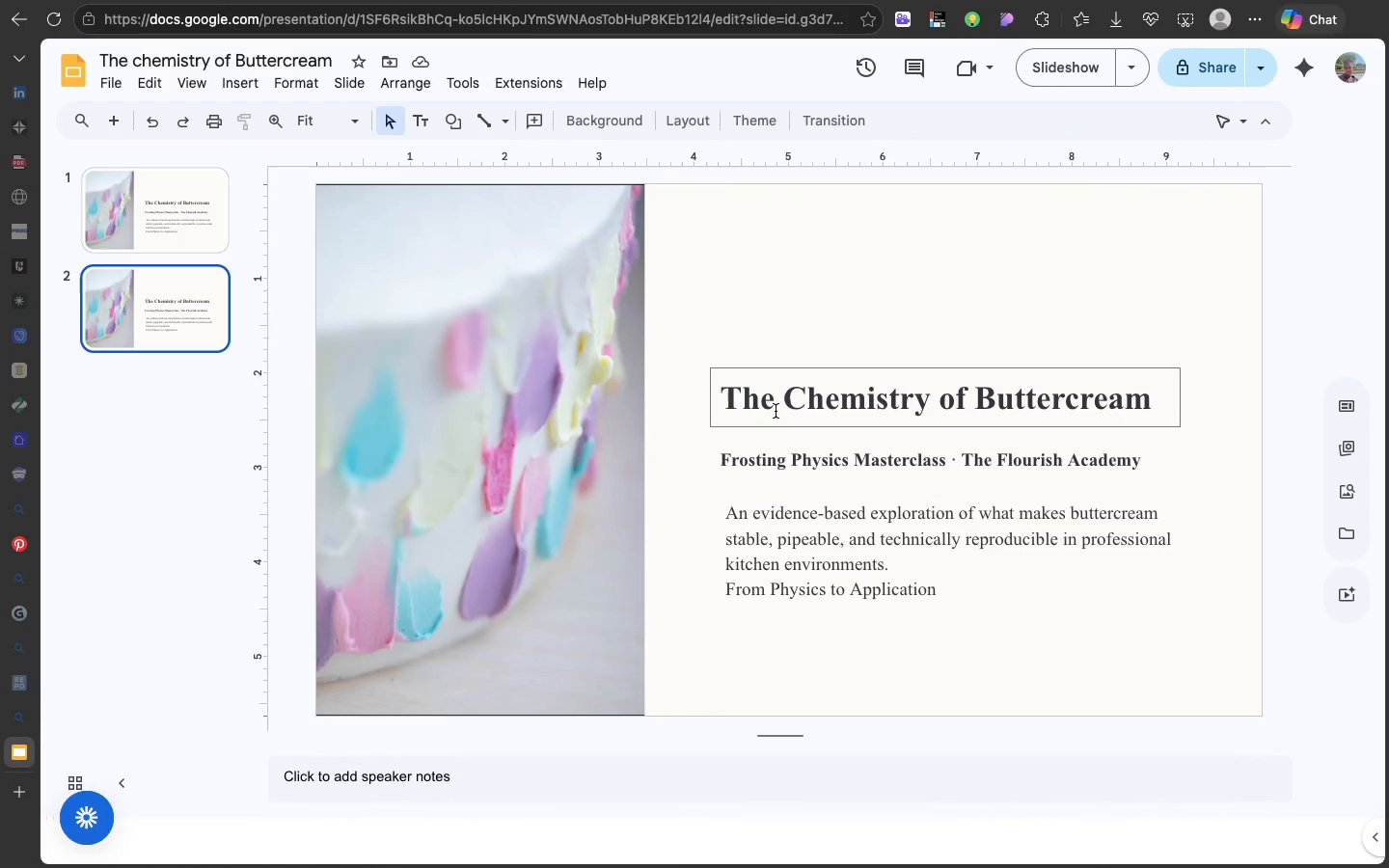 
double_click([776, 411])
 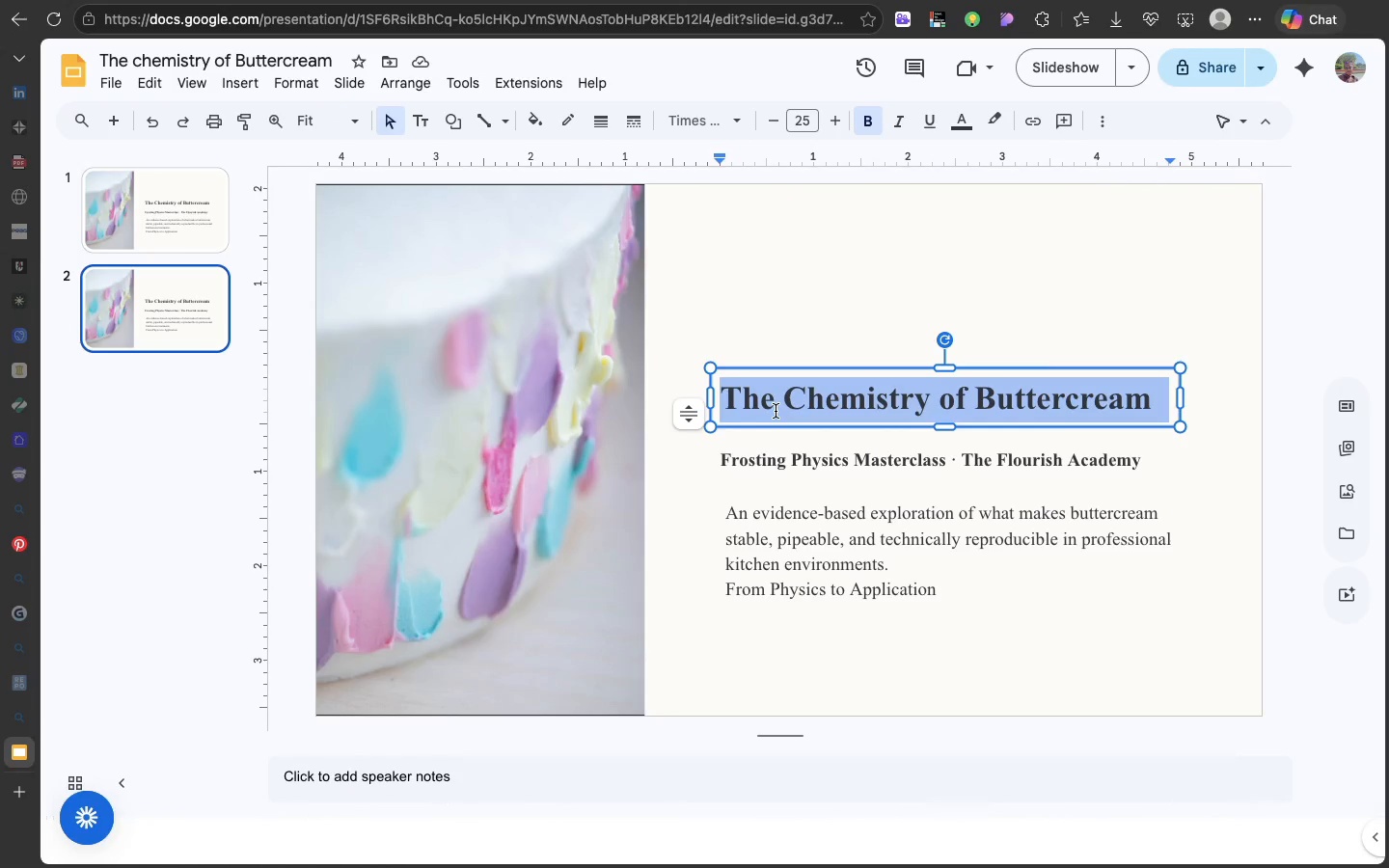 
double_click([776, 411])
 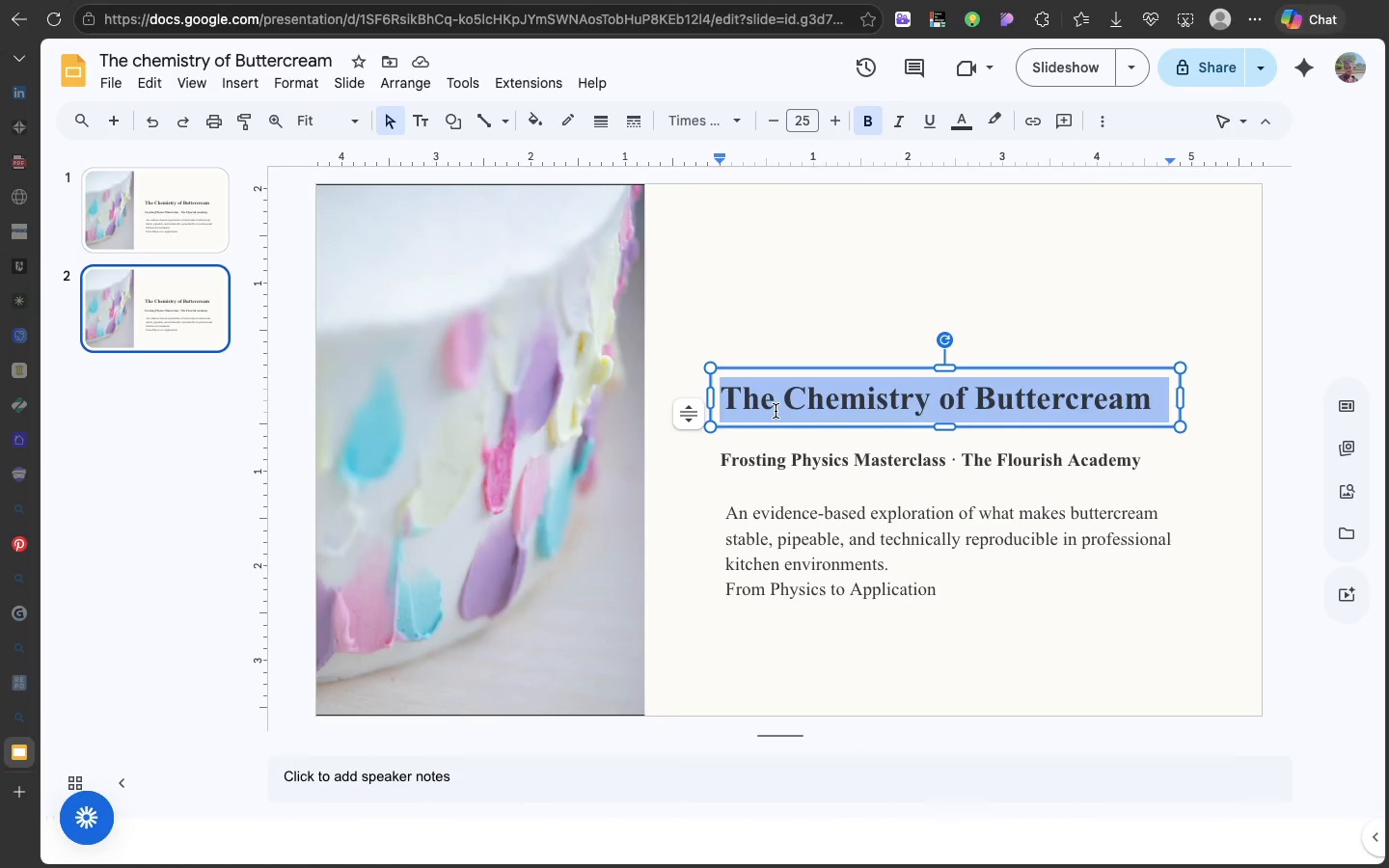 
triple_click([776, 411])
 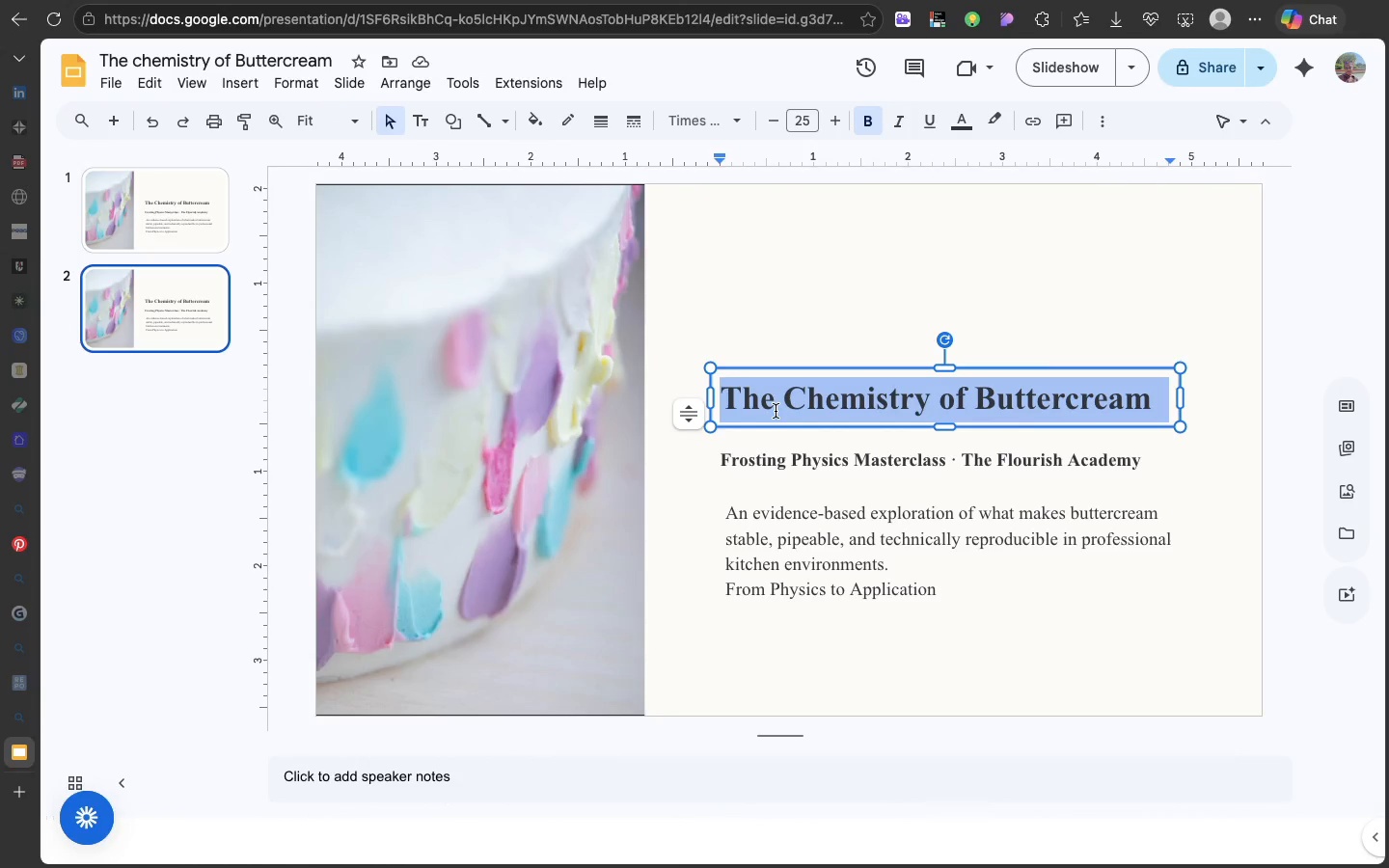 
key(Meta+V)
 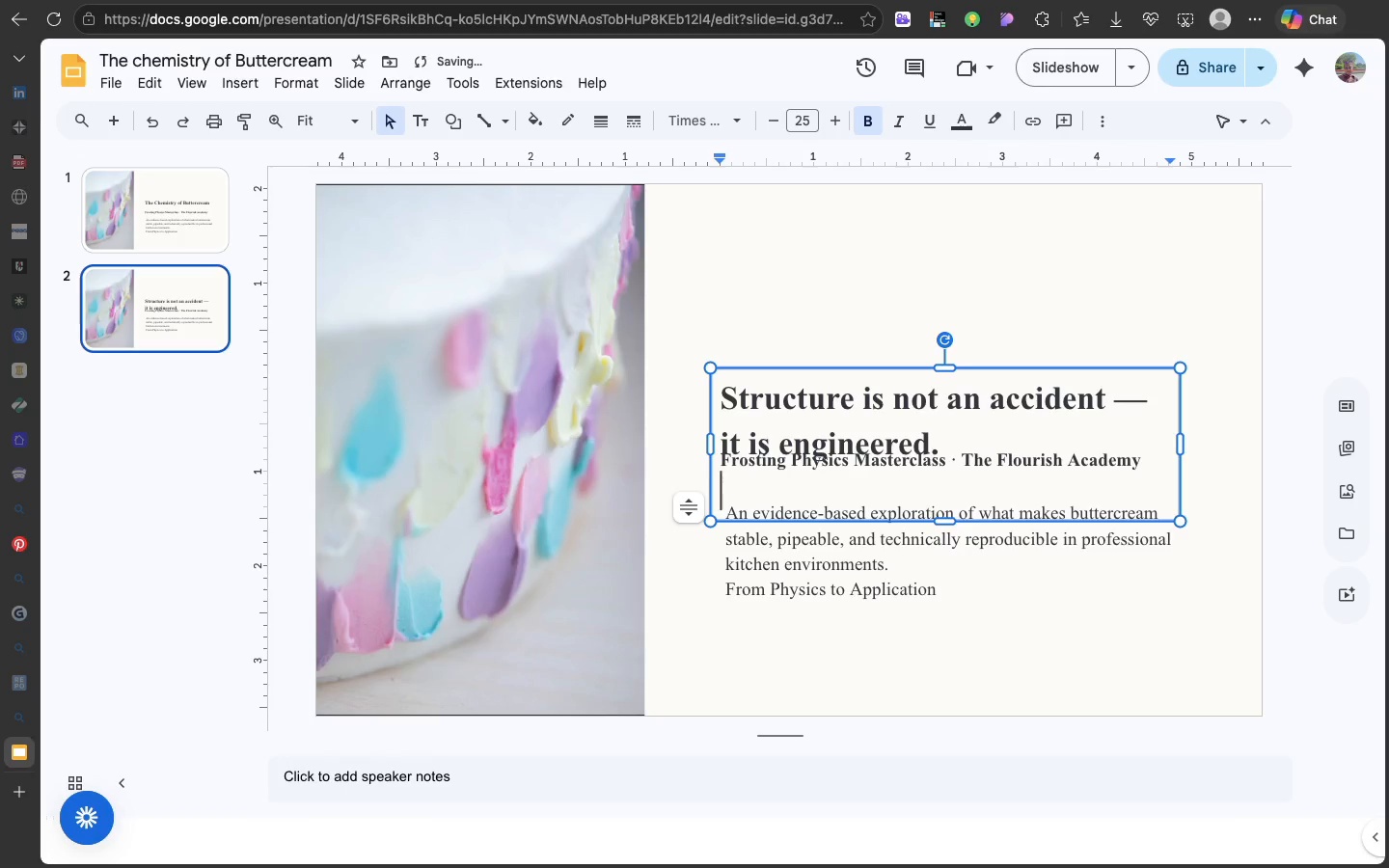 
hold_key(key=Backspace, duration=0.31)
 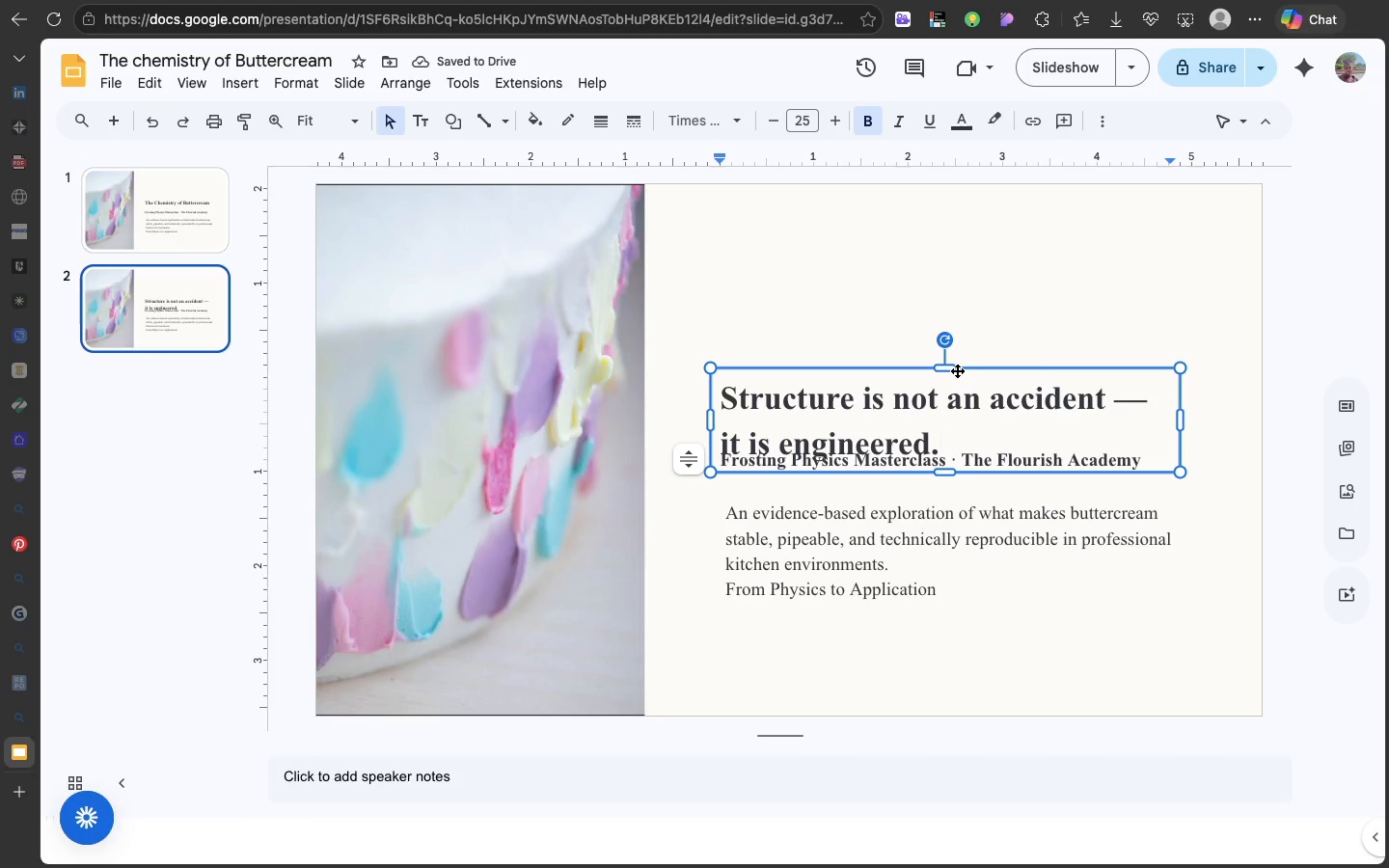 
left_click_drag(start_coordinate=[957, 370], to_coordinate=[939, 313])
 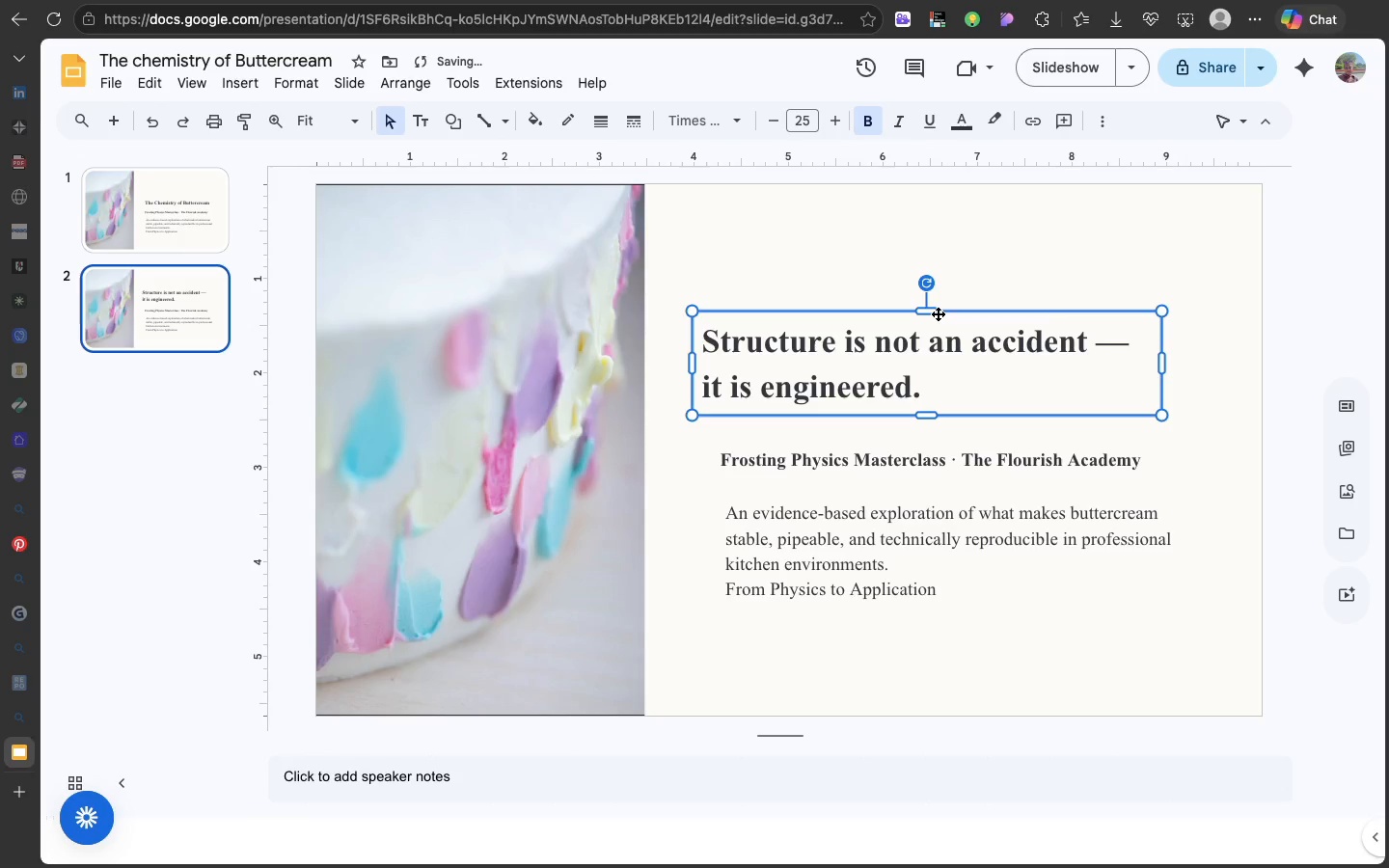 
left_click_drag(start_coordinate=[938, 313], to_coordinate=[924, 287])
 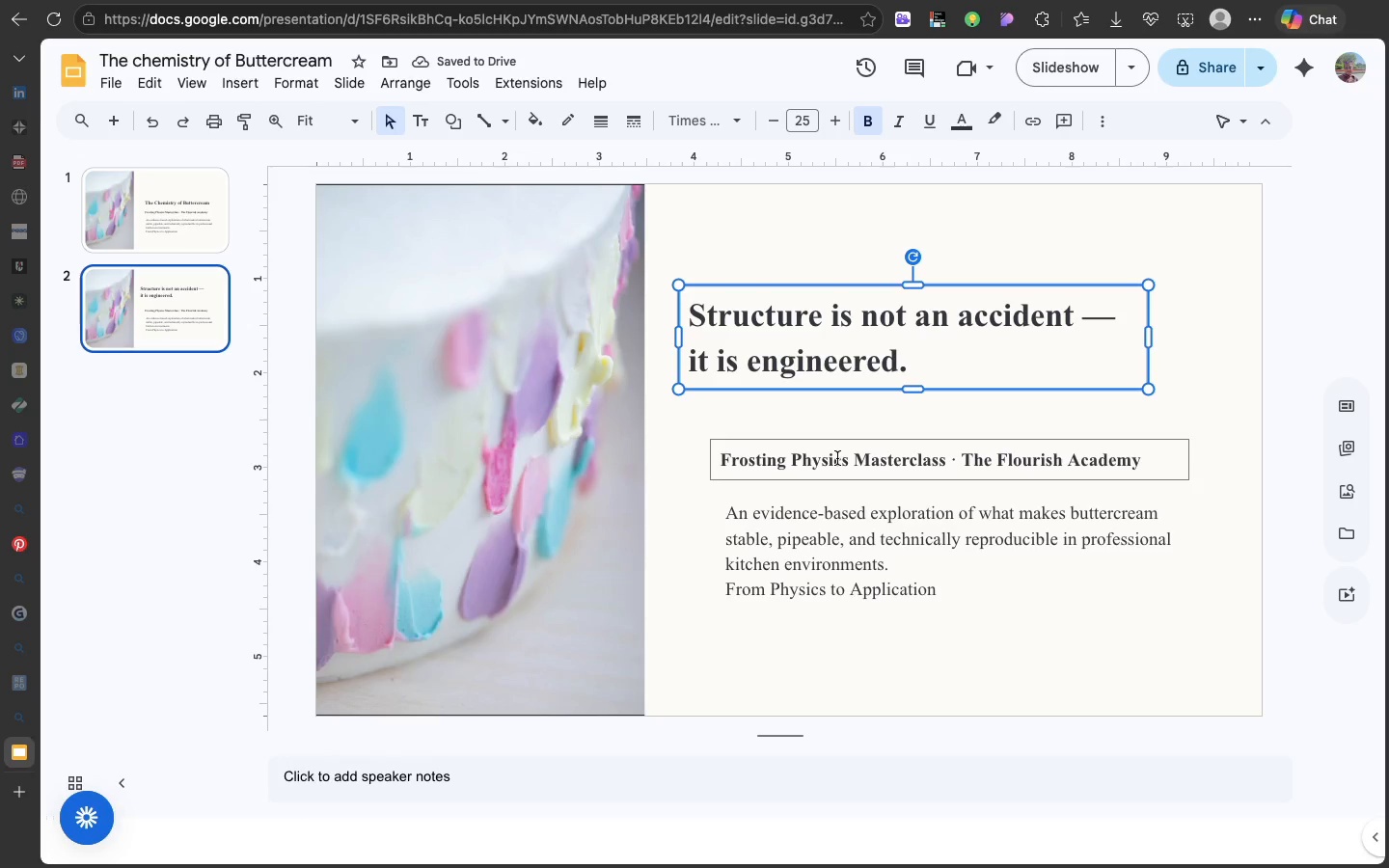 
left_click([837, 458])
 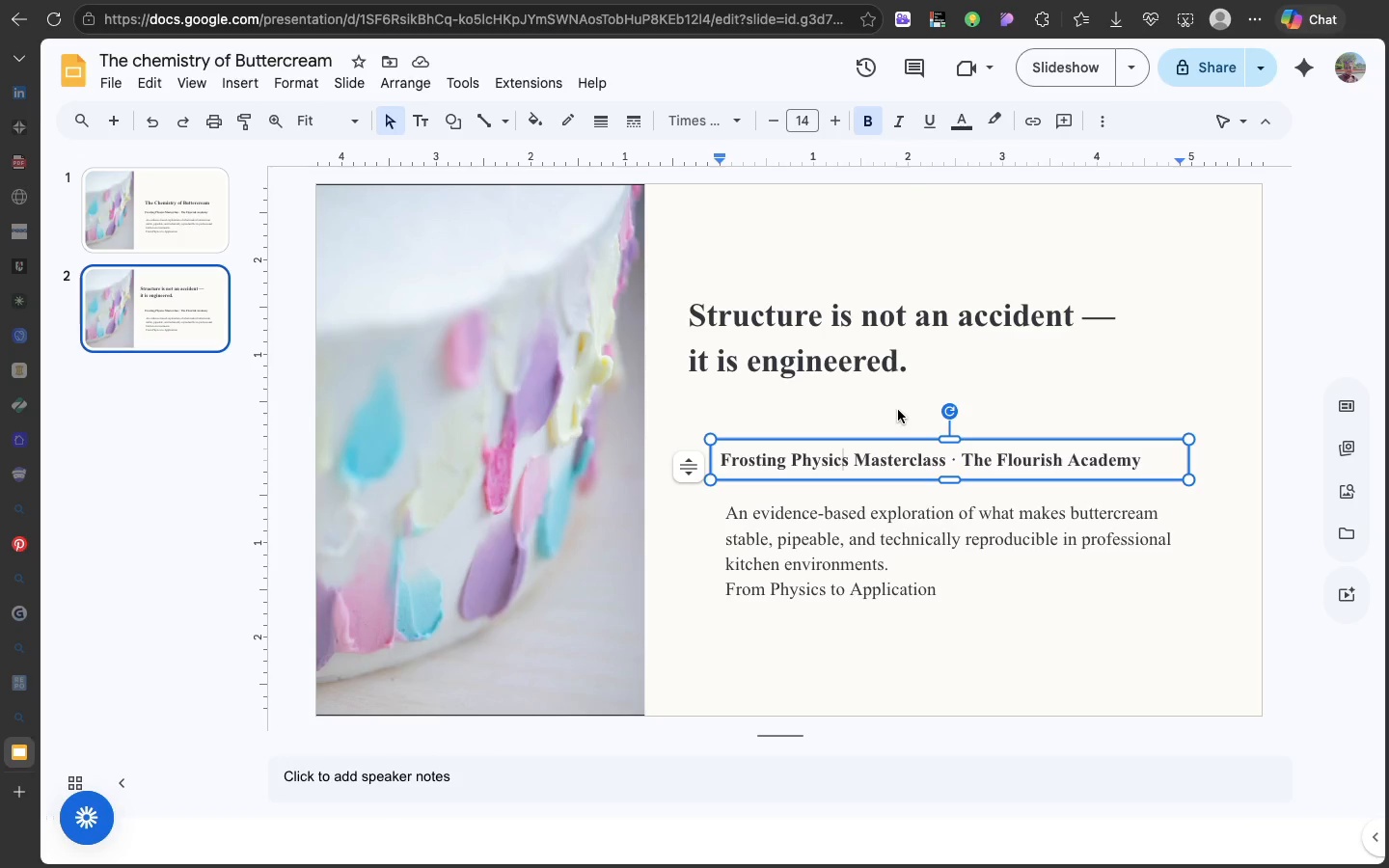 
left_click([898, 410])
 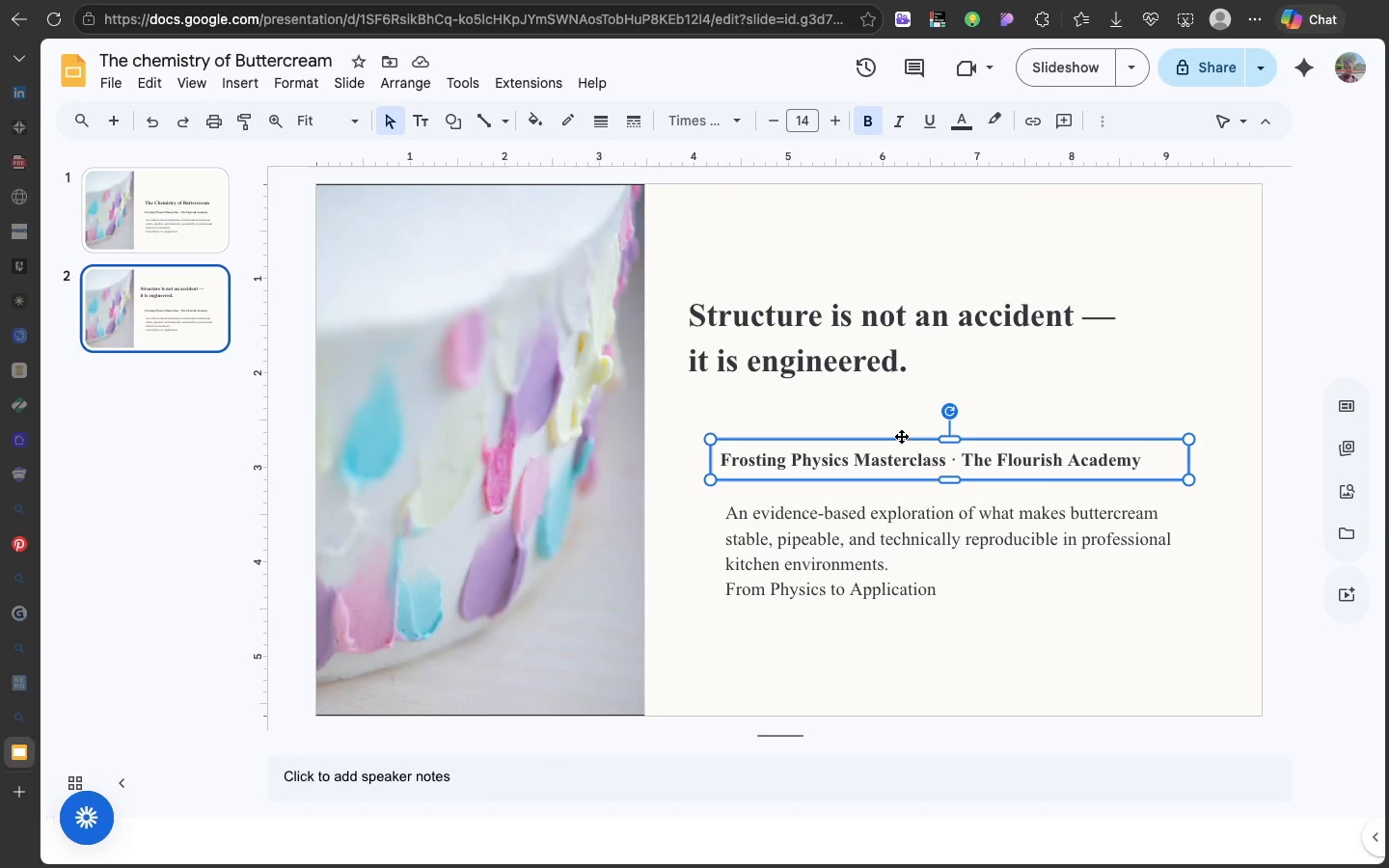 
left_click([901, 436])
 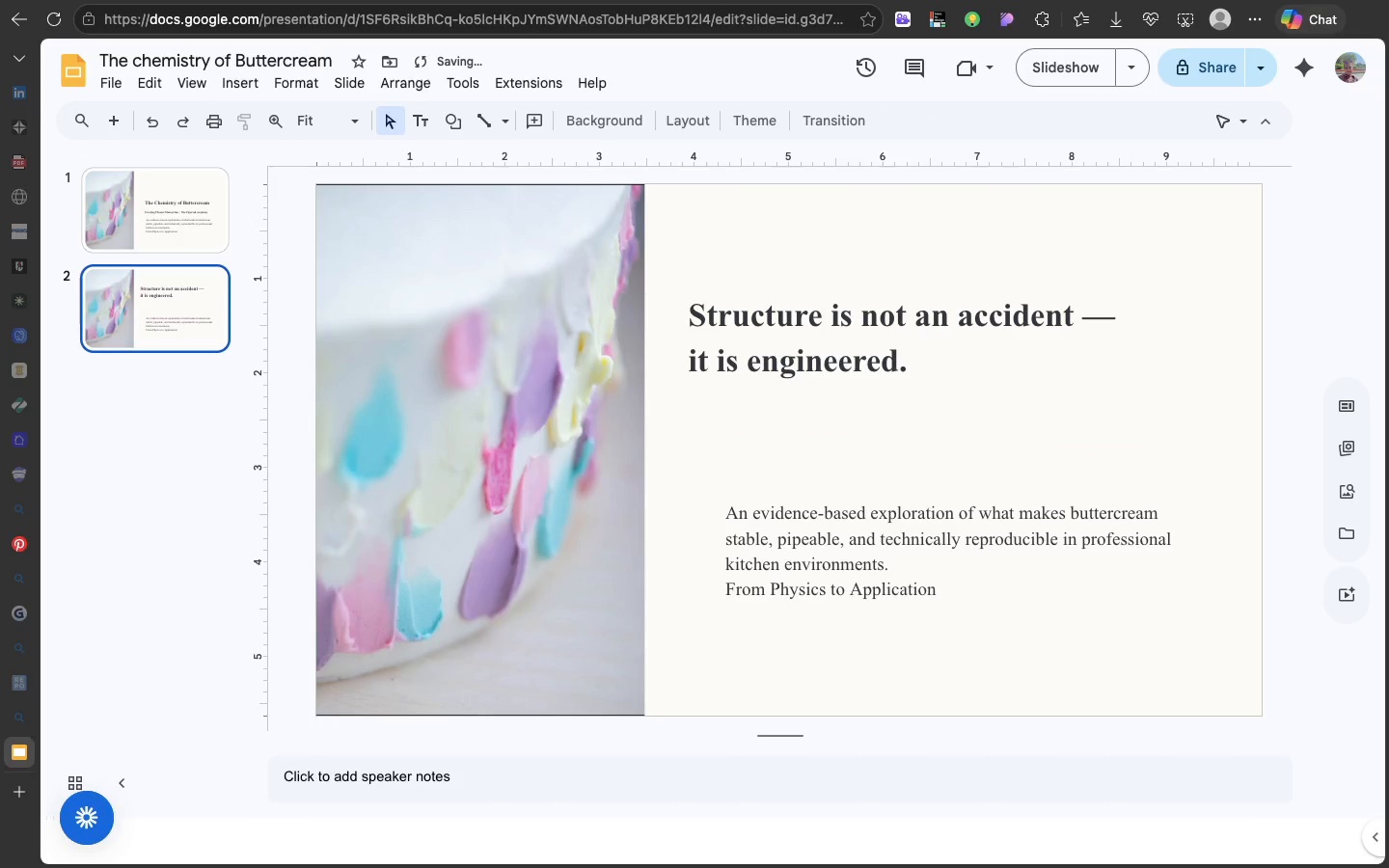 
key(Backspace)
 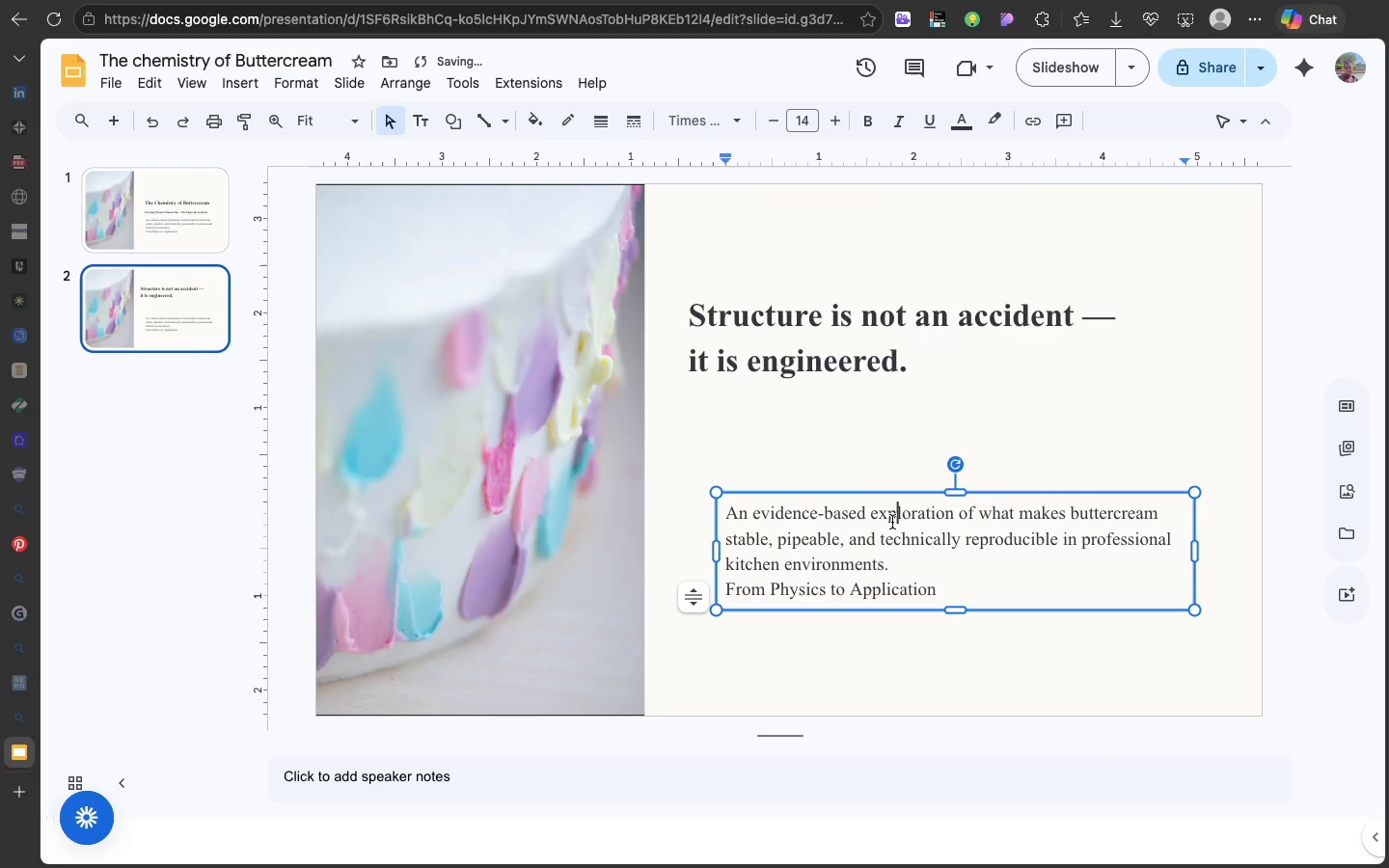 
left_click([892, 522])
 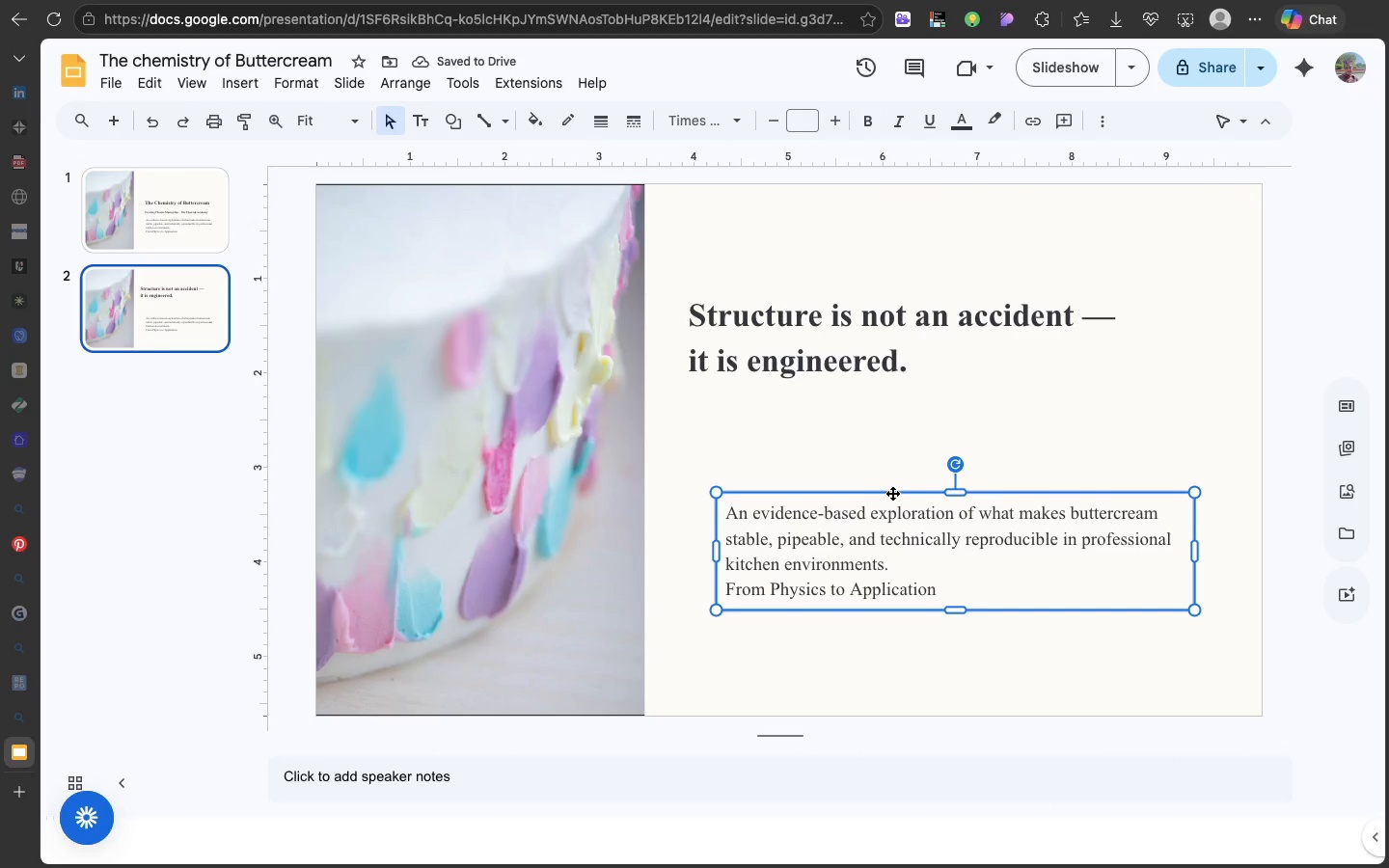 
left_click_drag(start_coordinate=[892, 493], to_coordinate=[857, 450])
 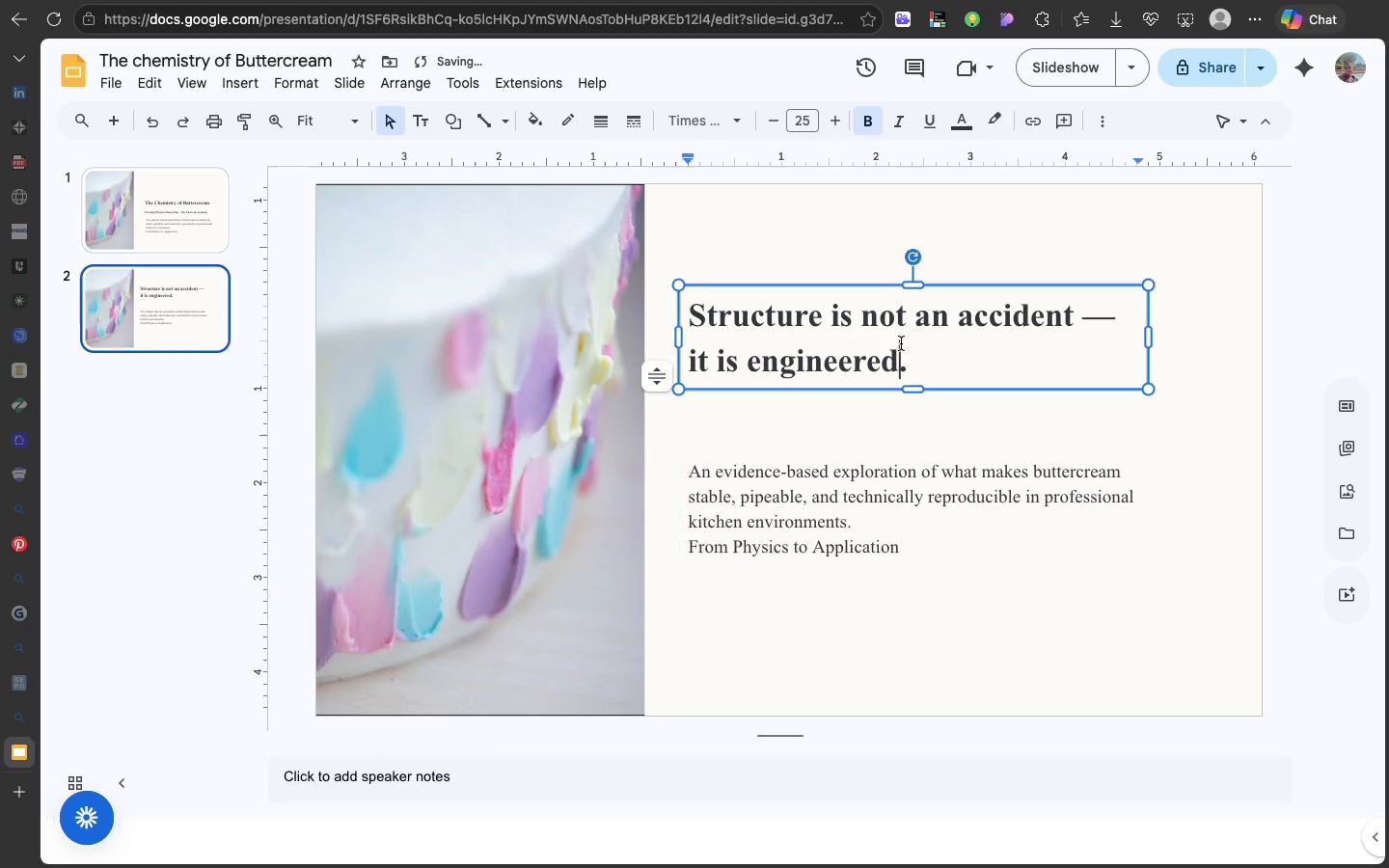 
left_click([901, 343])
 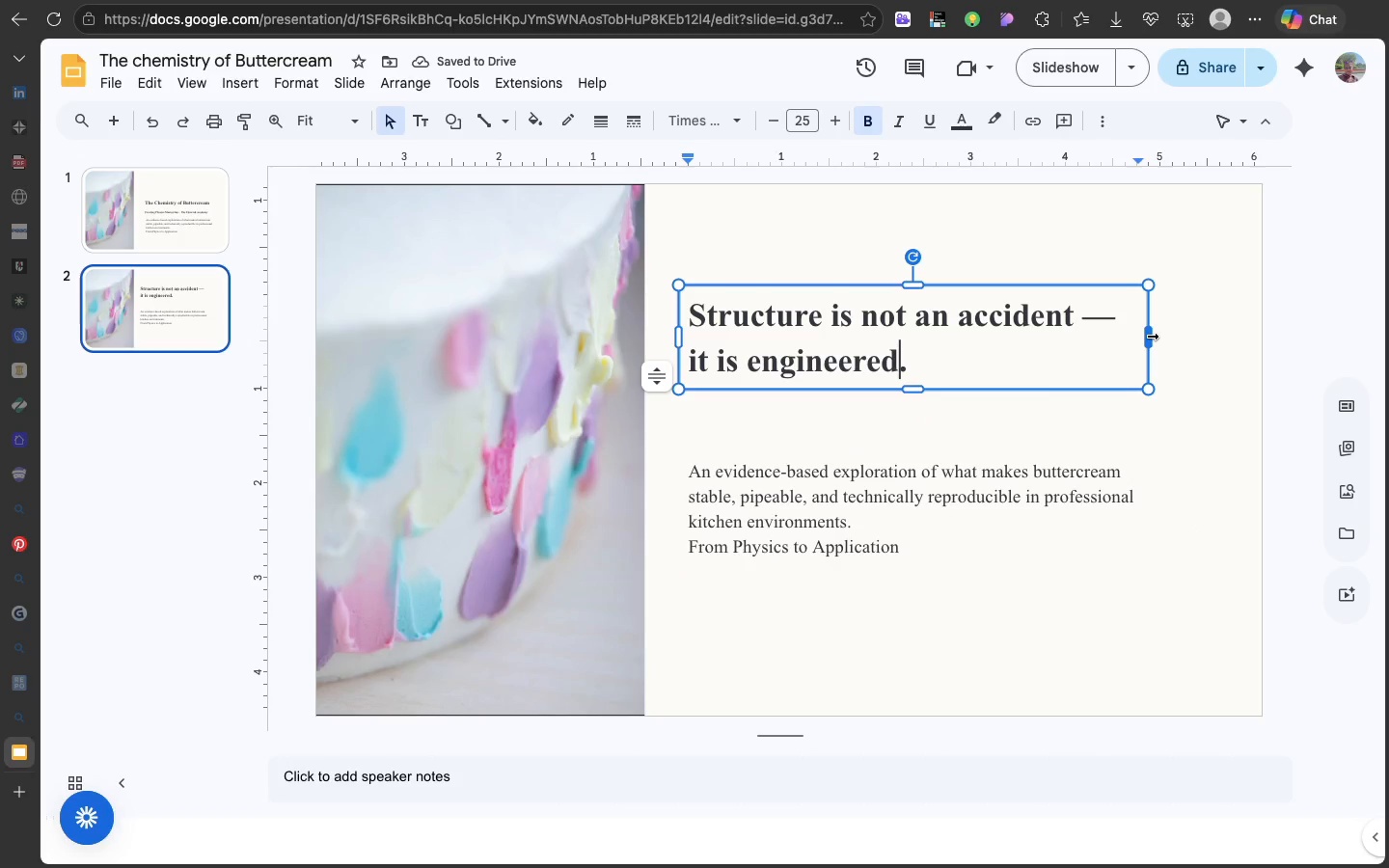 
left_click_drag(start_coordinate=[1151, 336], to_coordinate=[1178, 331])
 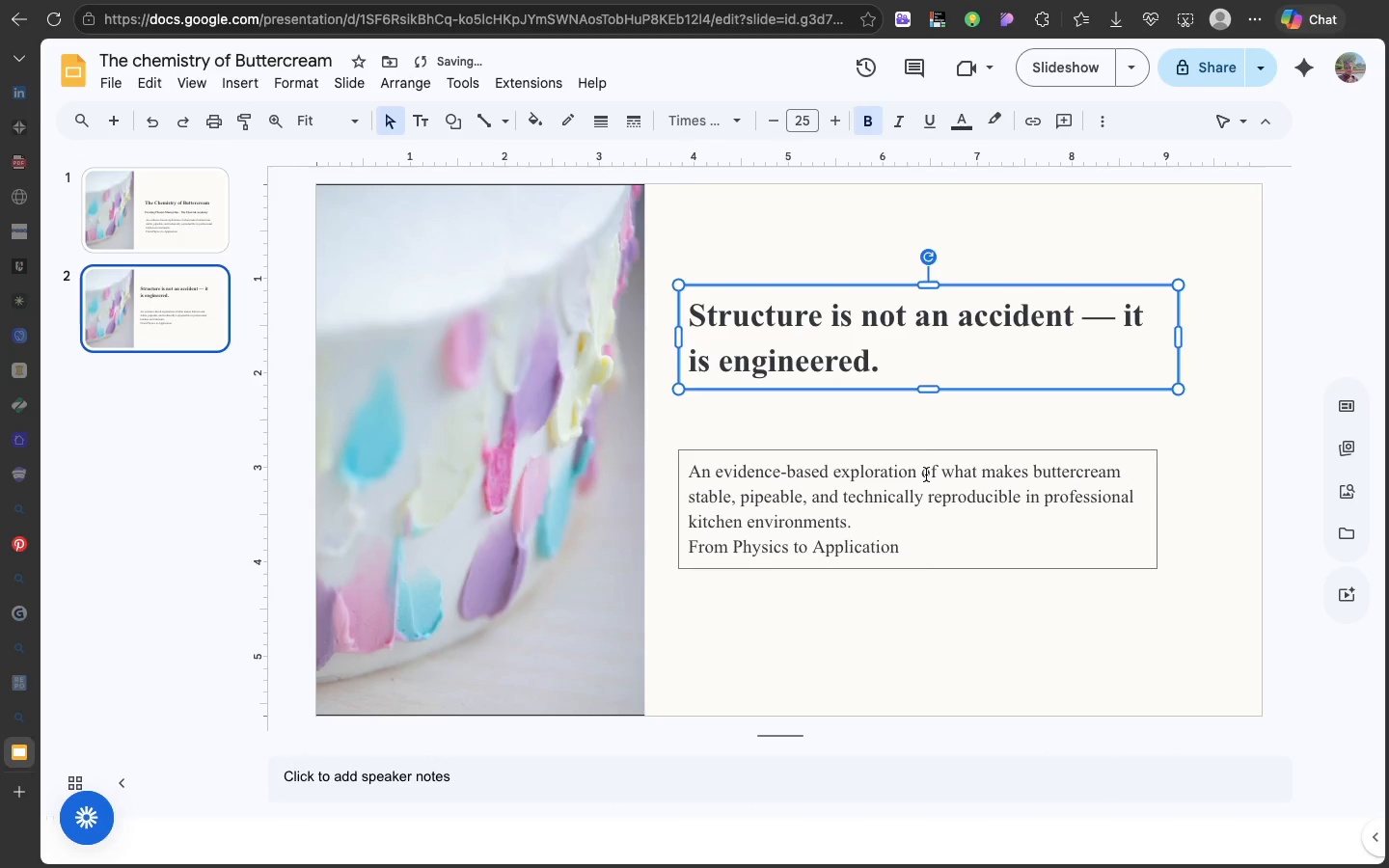 
left_click([926, 475])
 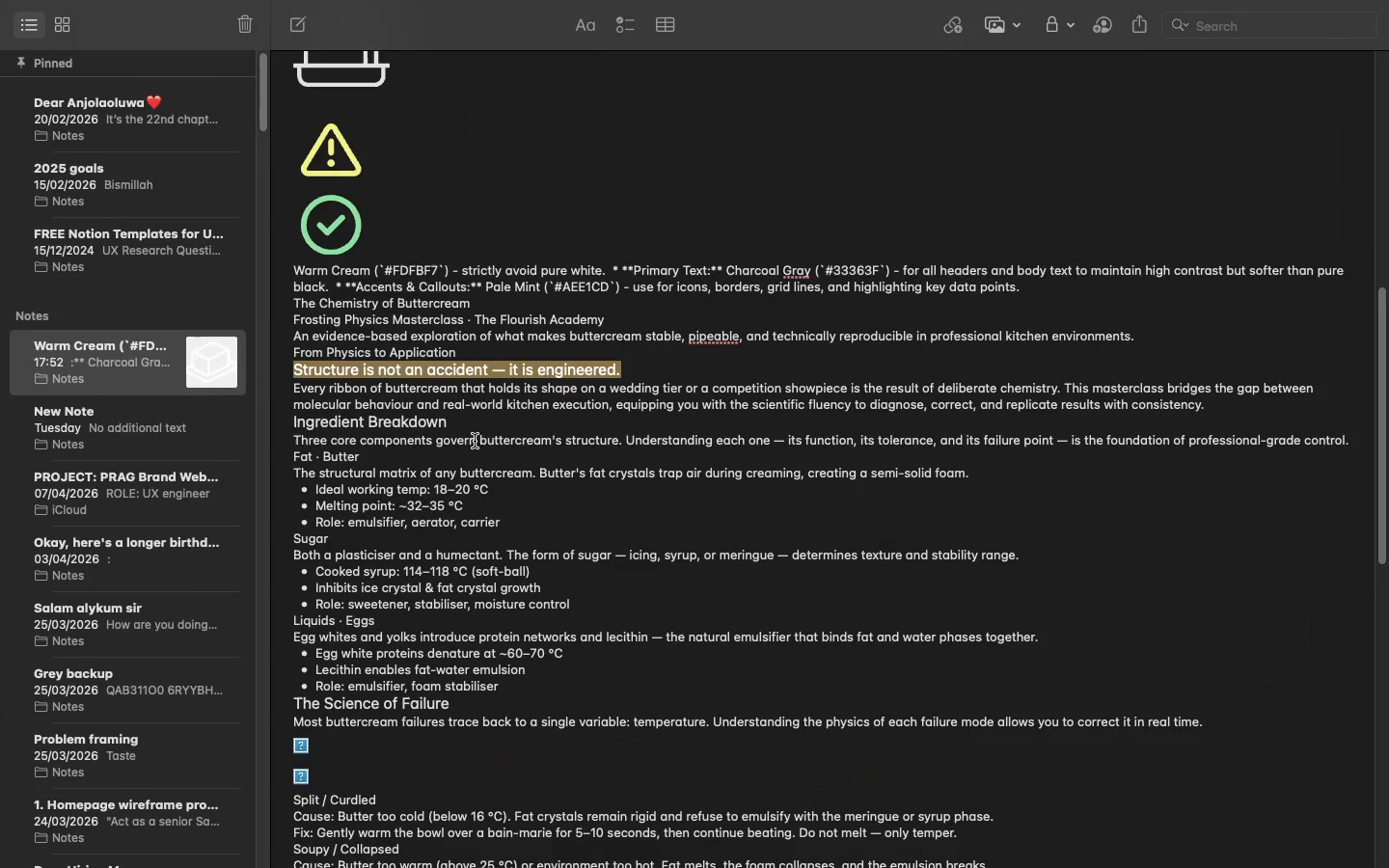 
wait(10.07)
 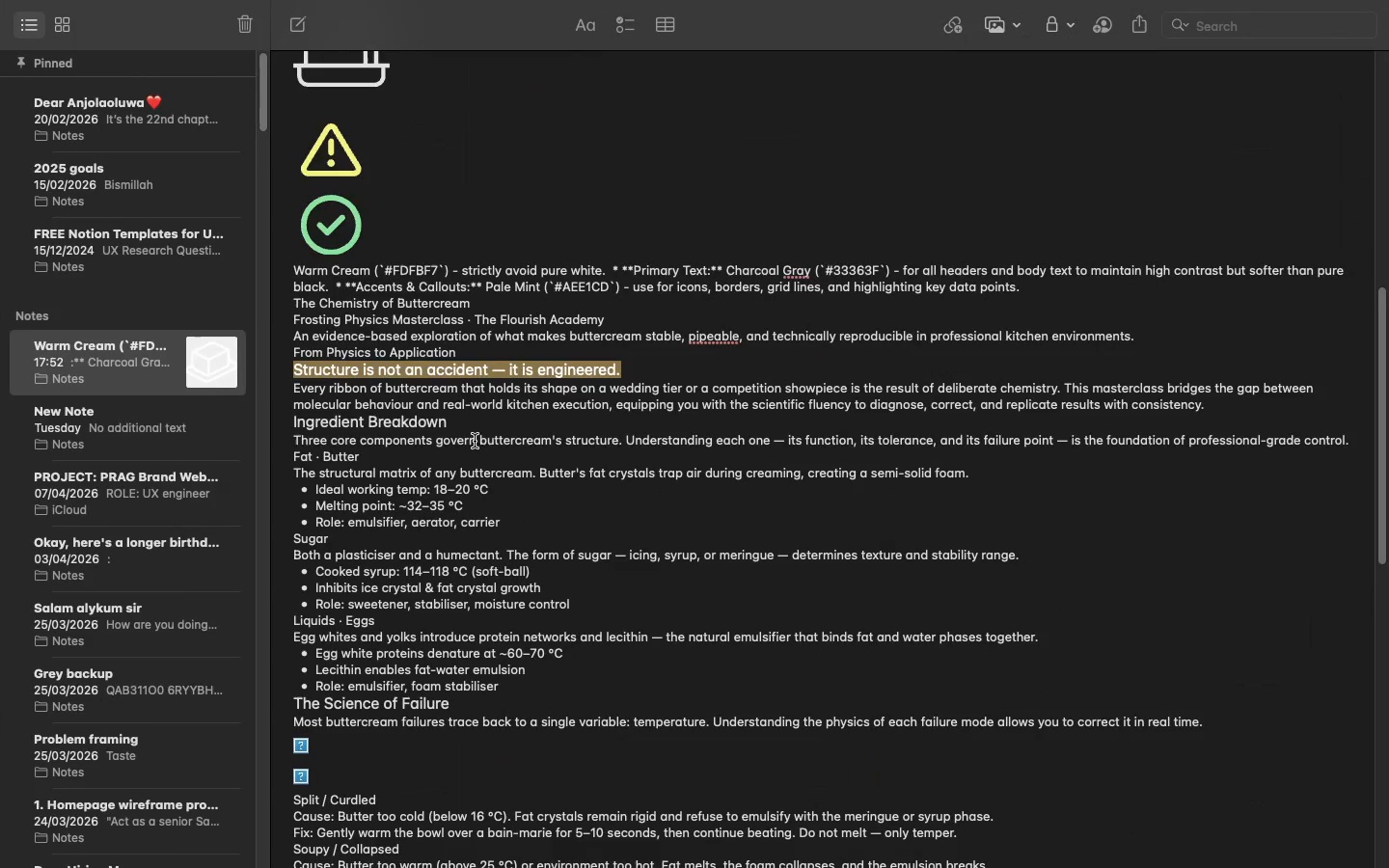 
left_click_drag(start_coordinate=[1239, 411], to_coordinate=[280, 393])
 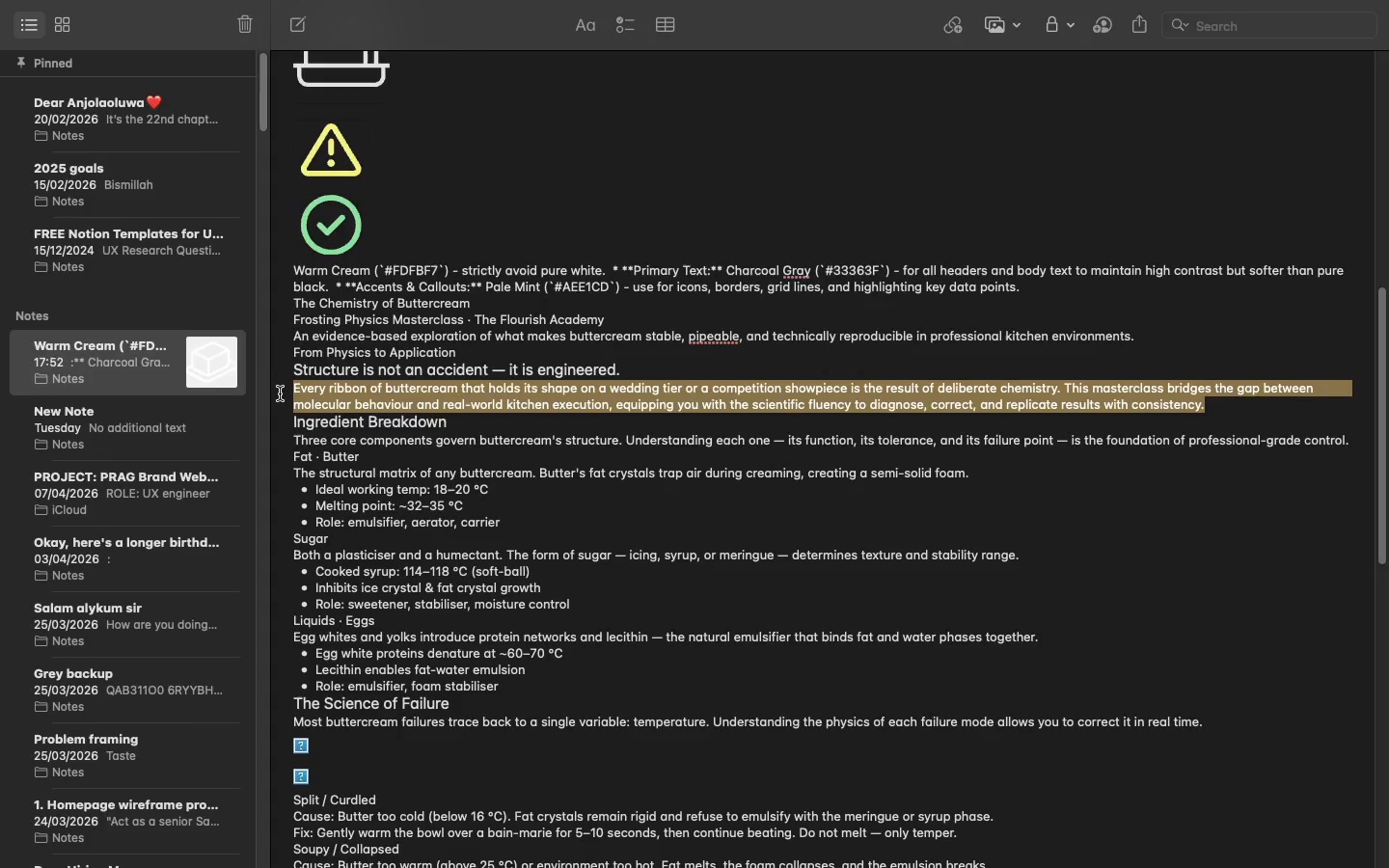 
key(Meta+C)